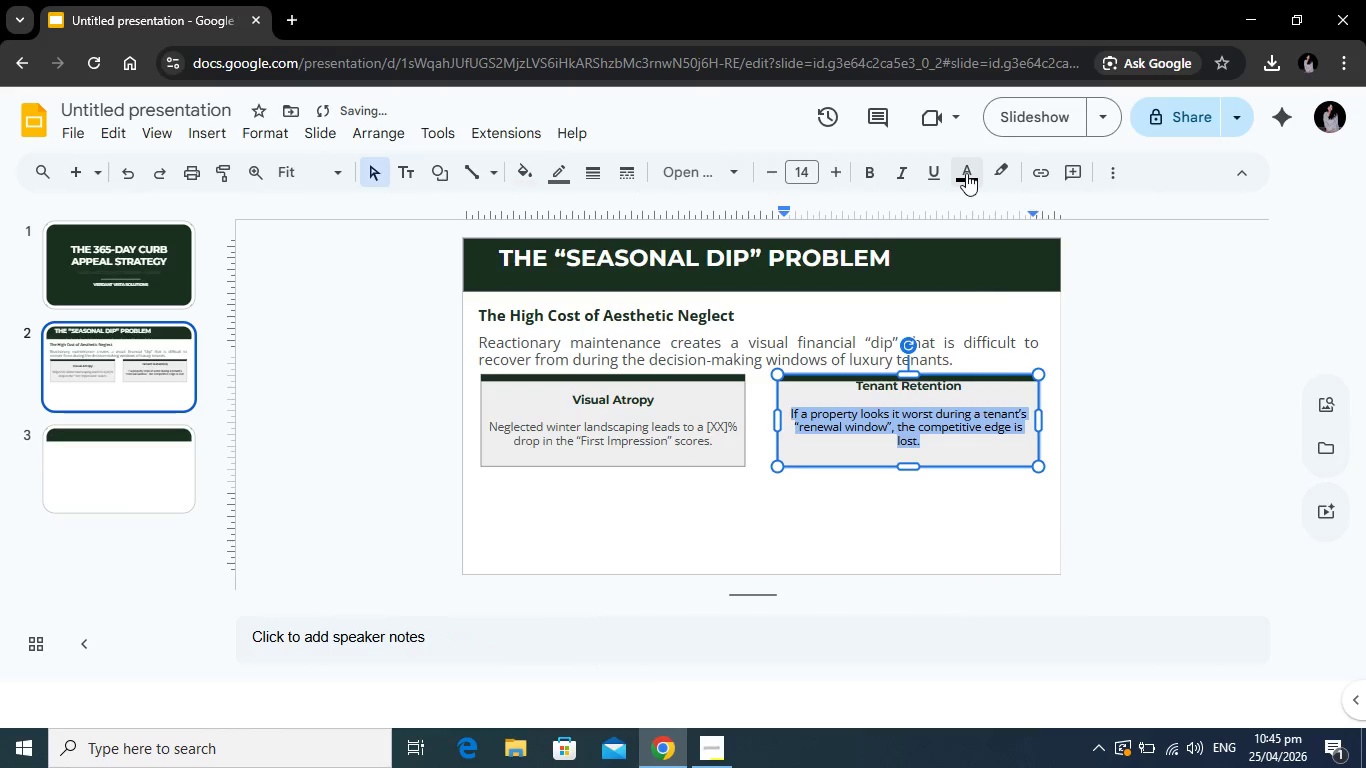 
left_click([966, 173])
 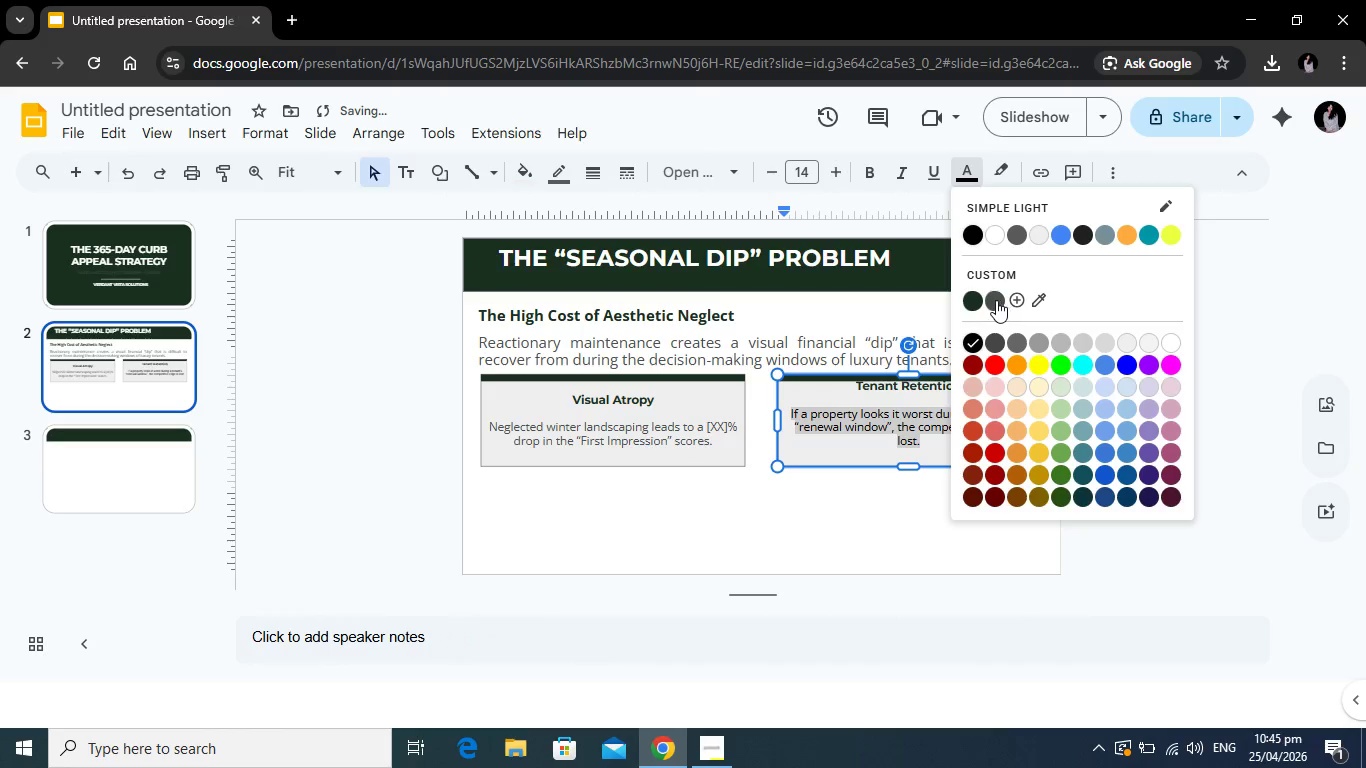 
left_click([996, 300])
 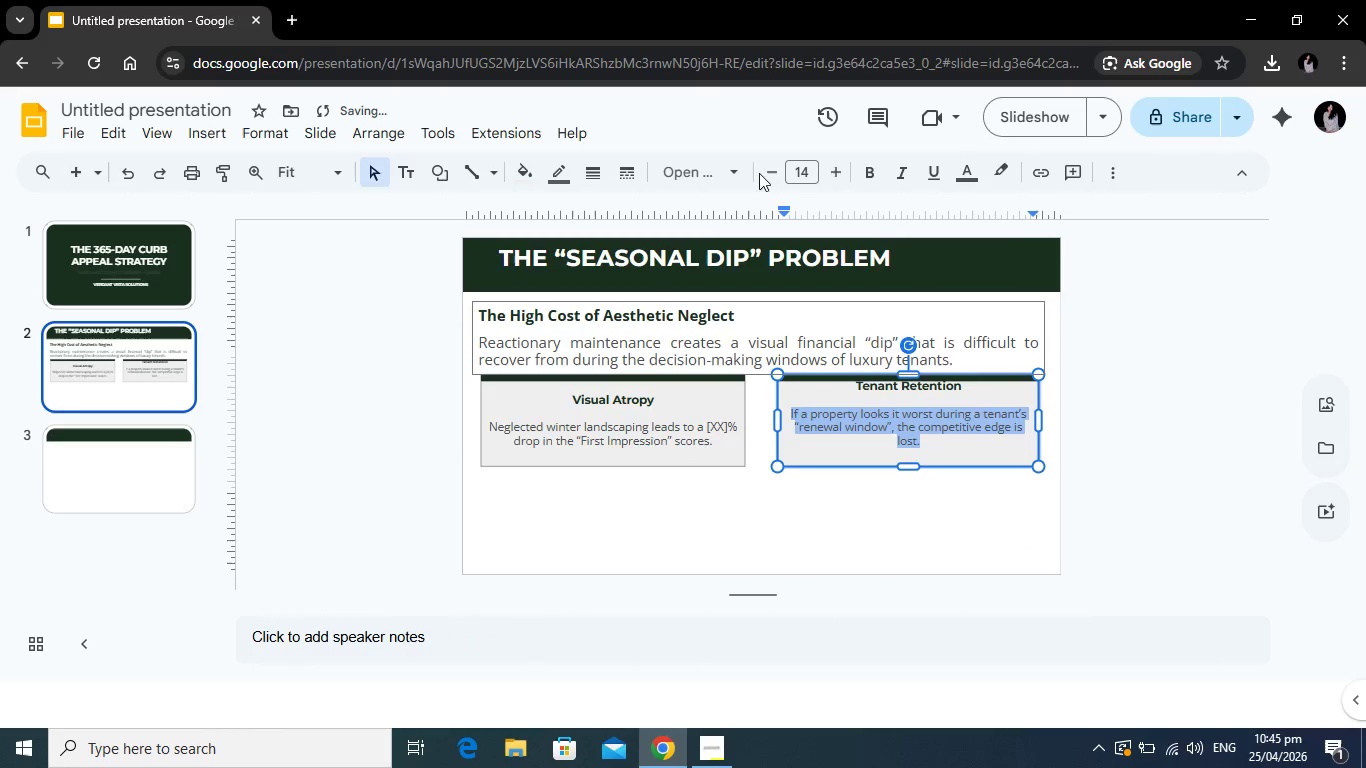 
left_click([761, 172])
 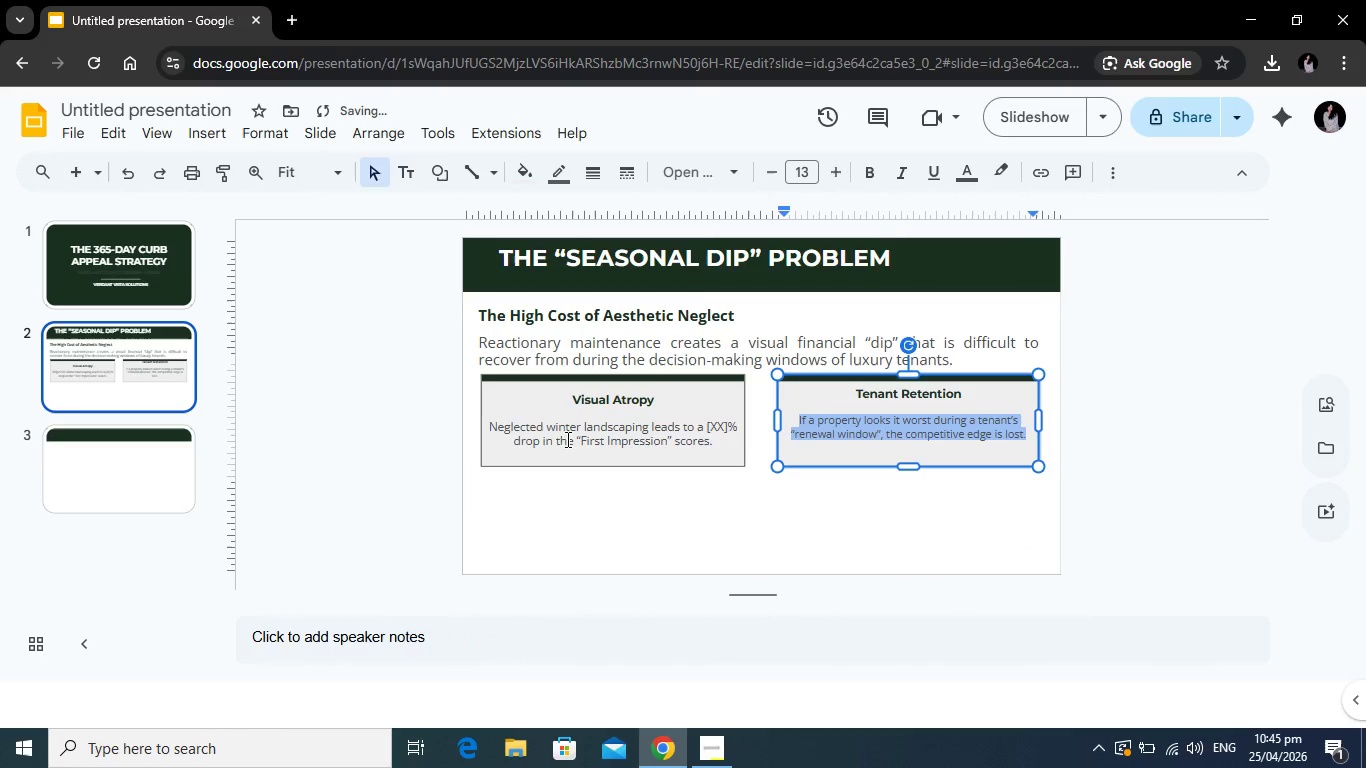 
left_click([568, 438])
 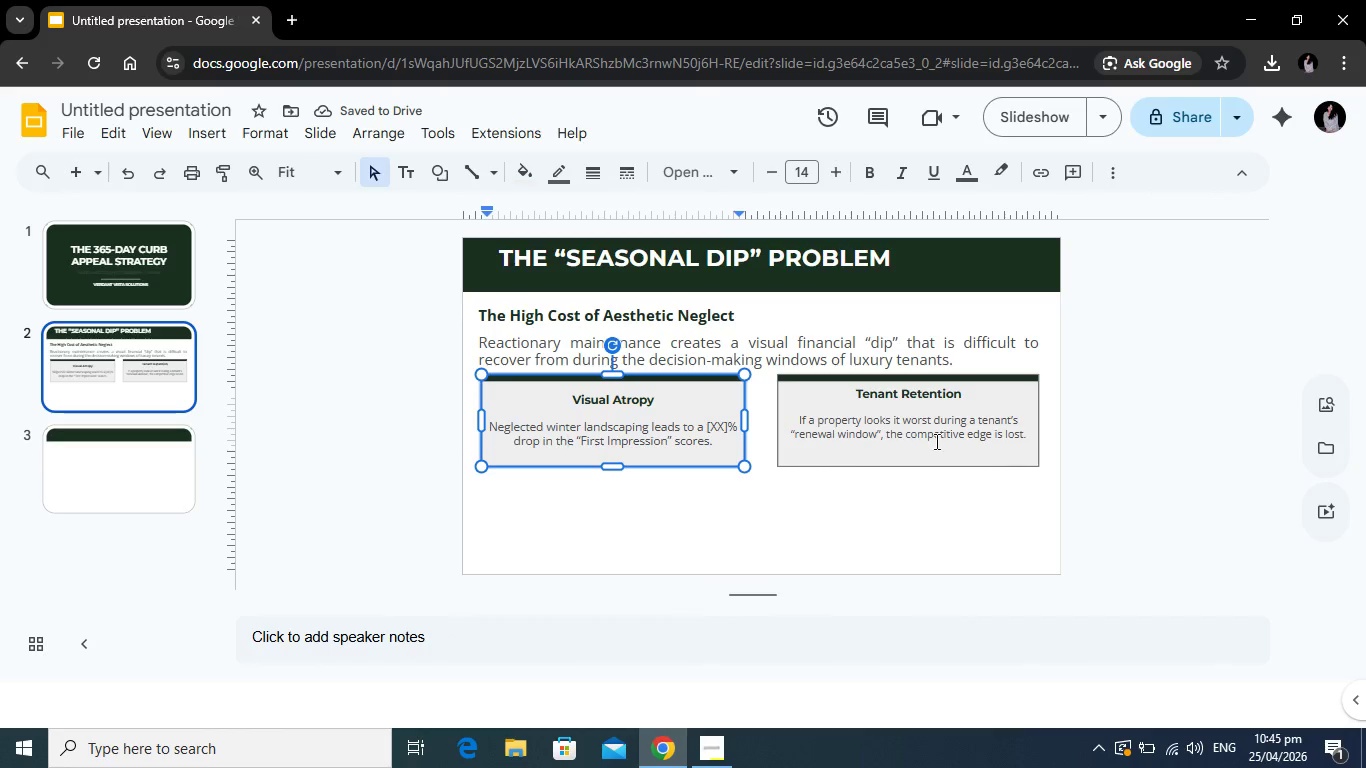 
left_click_drag(start_coordinate=[725, 447], to_coordinate=[474, 429])
 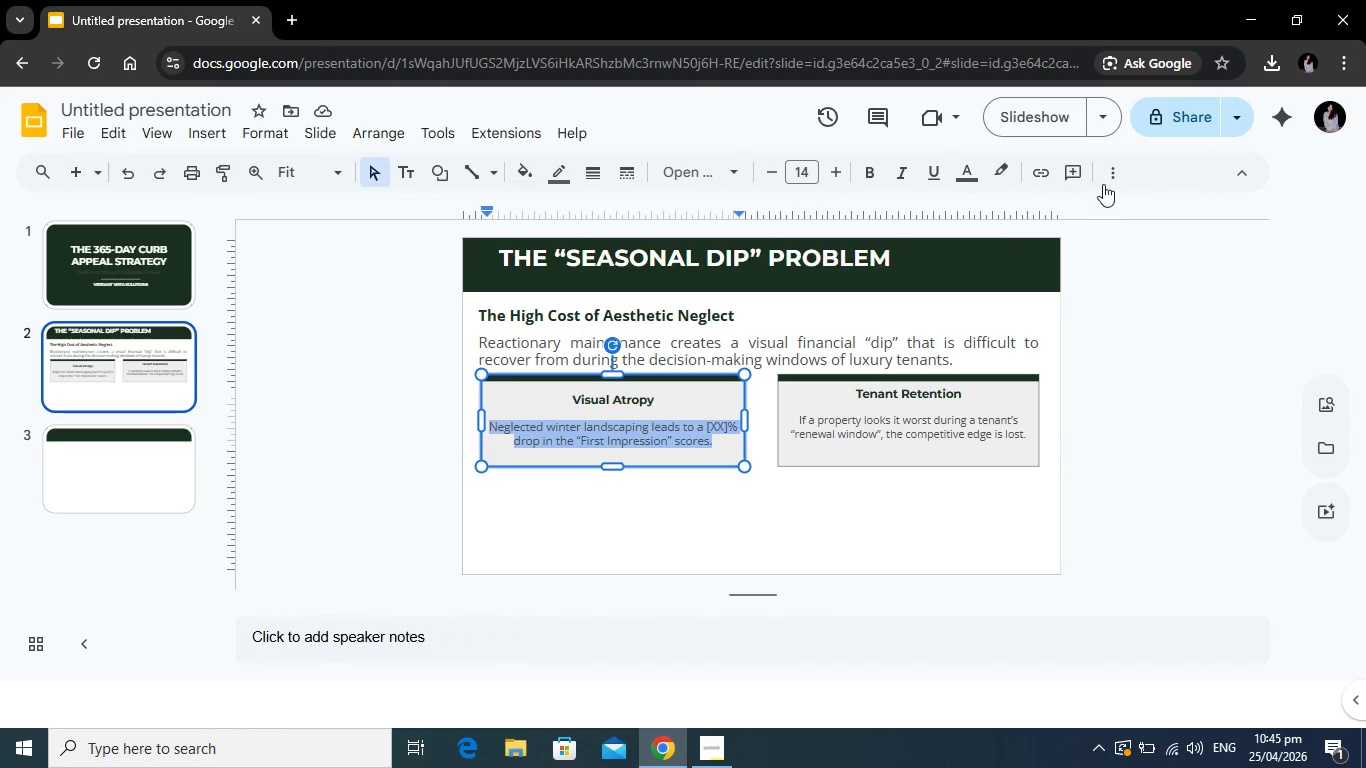 
left_click([1103, 184])
 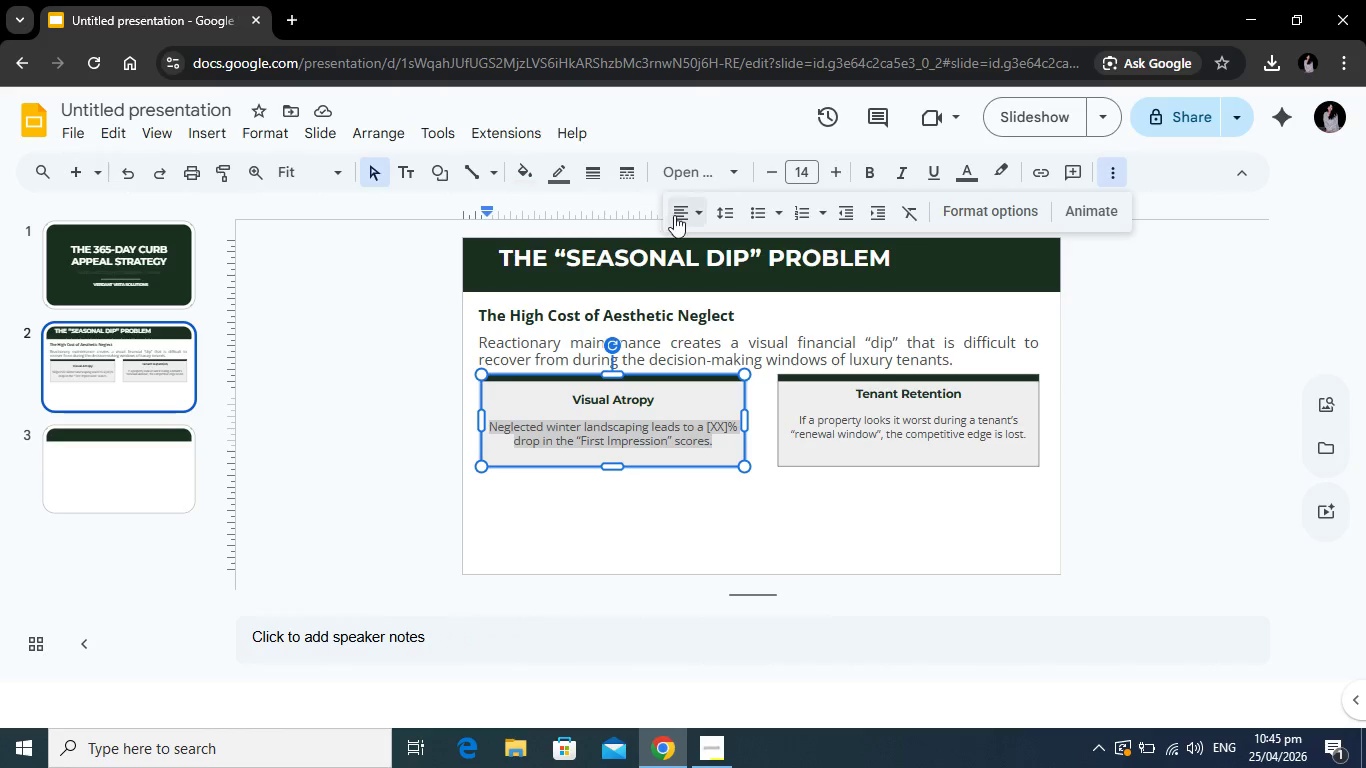 
left_click([675, 215])
 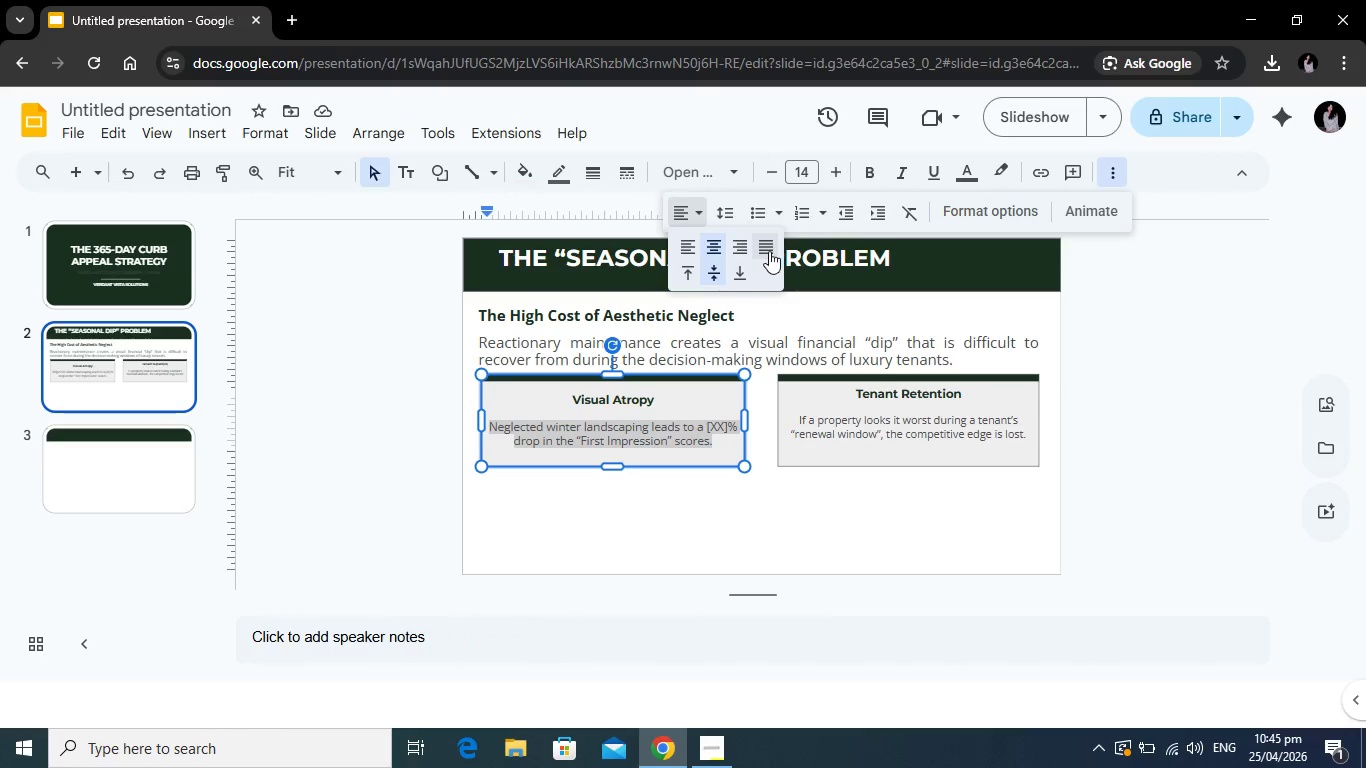 
left_click([769, 251])
 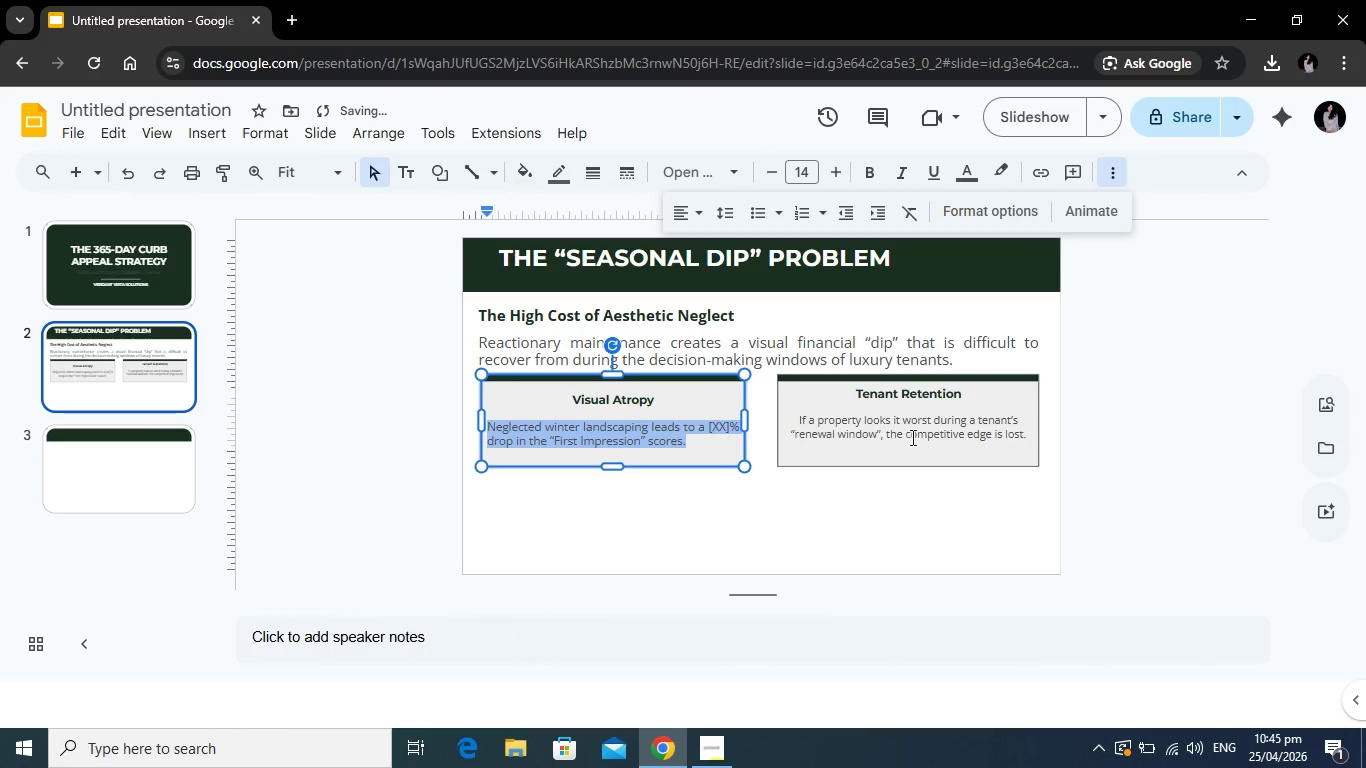 
left_click([911, 437])
 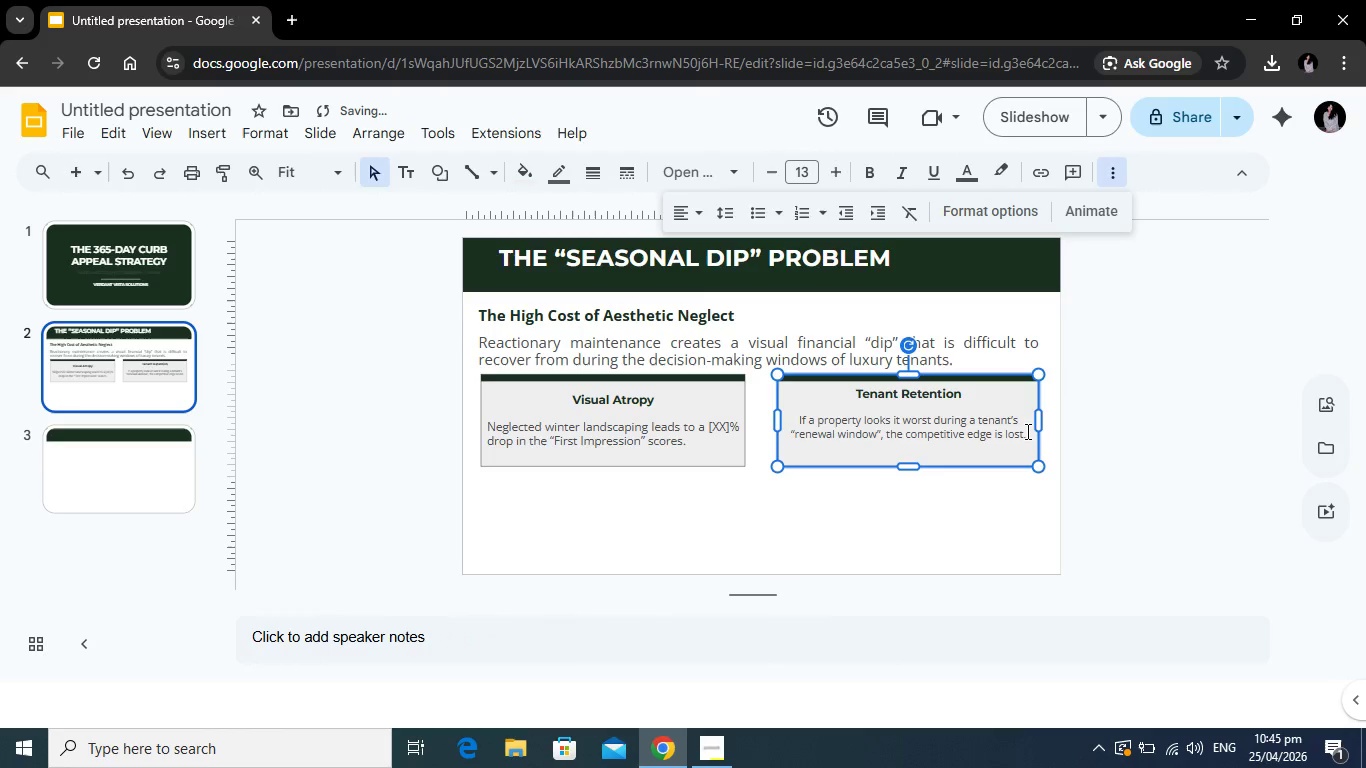 
left_click_drag(start_coordinate=[1026, 431], to_coordinate=[796, 417])
 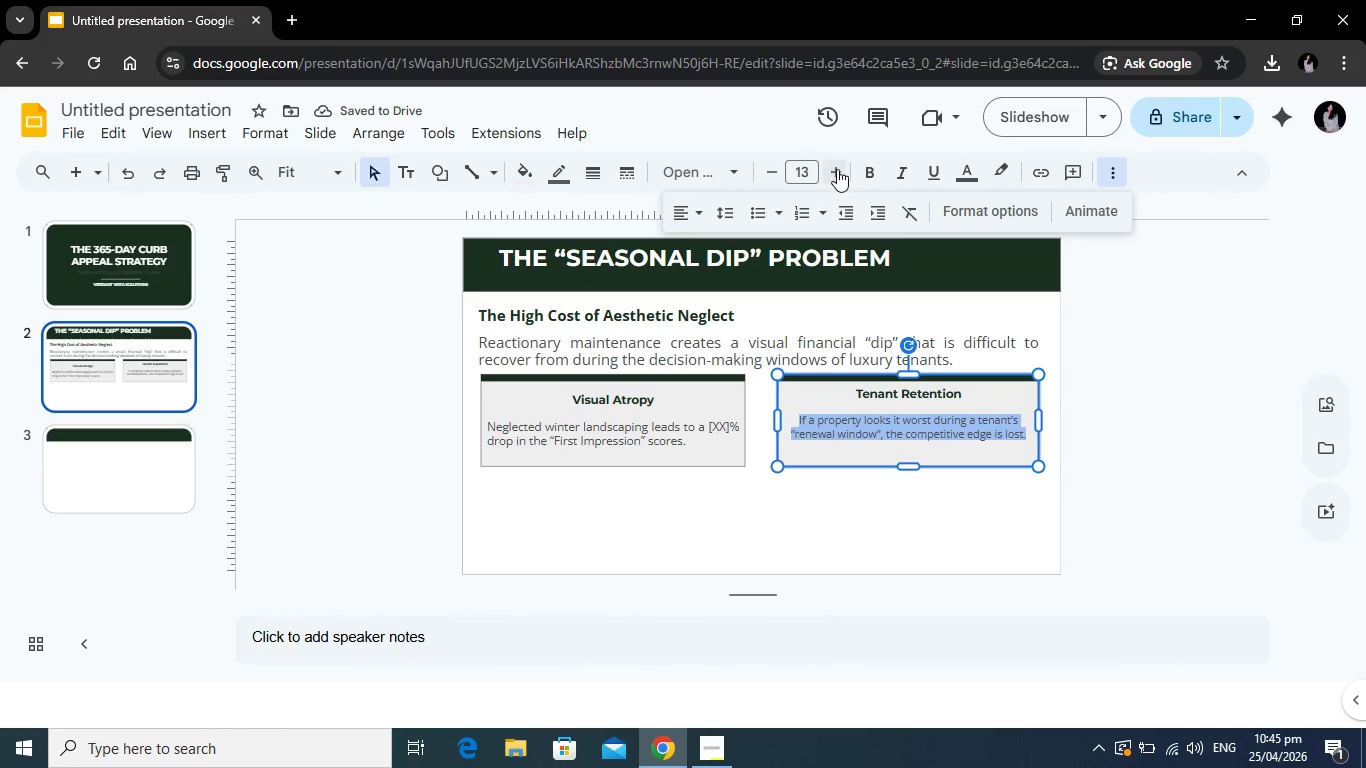 
left_click([837, 169])
 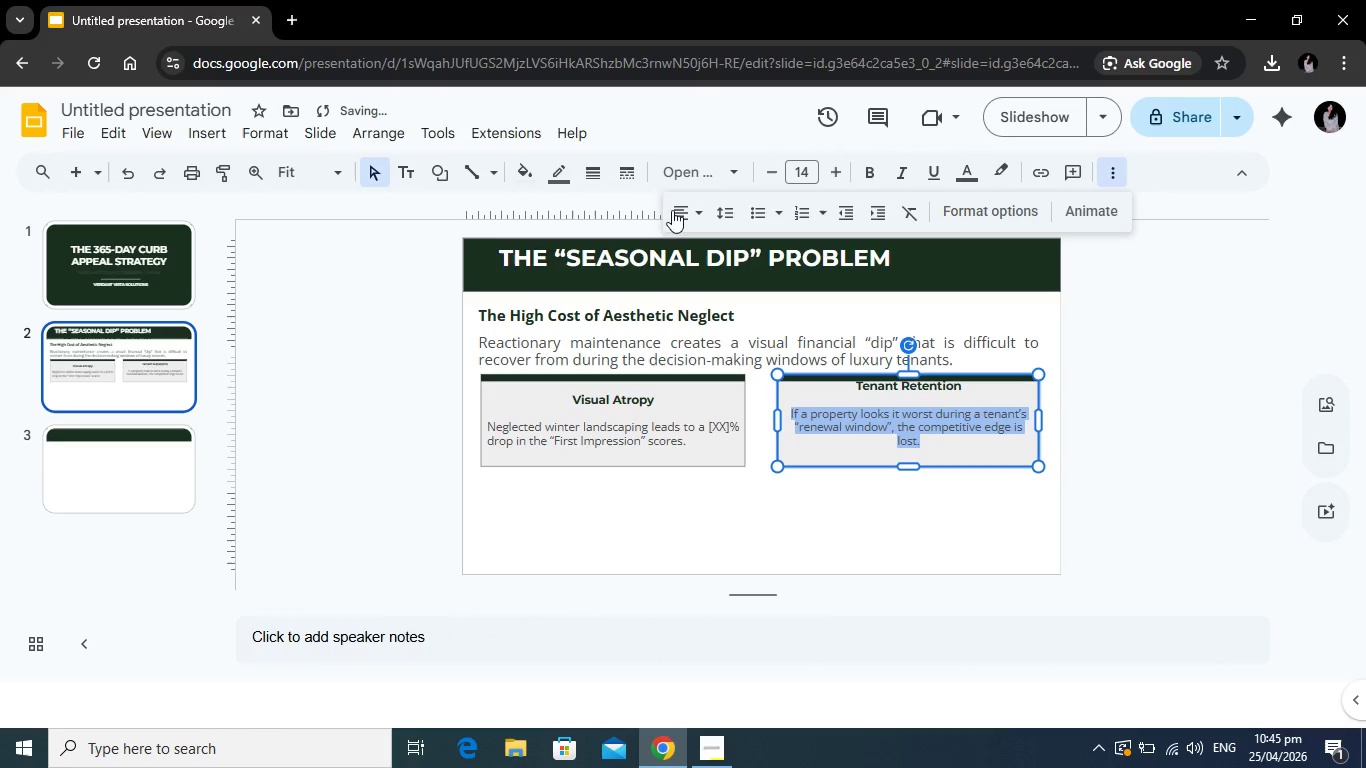 
left_click([685, 210])
 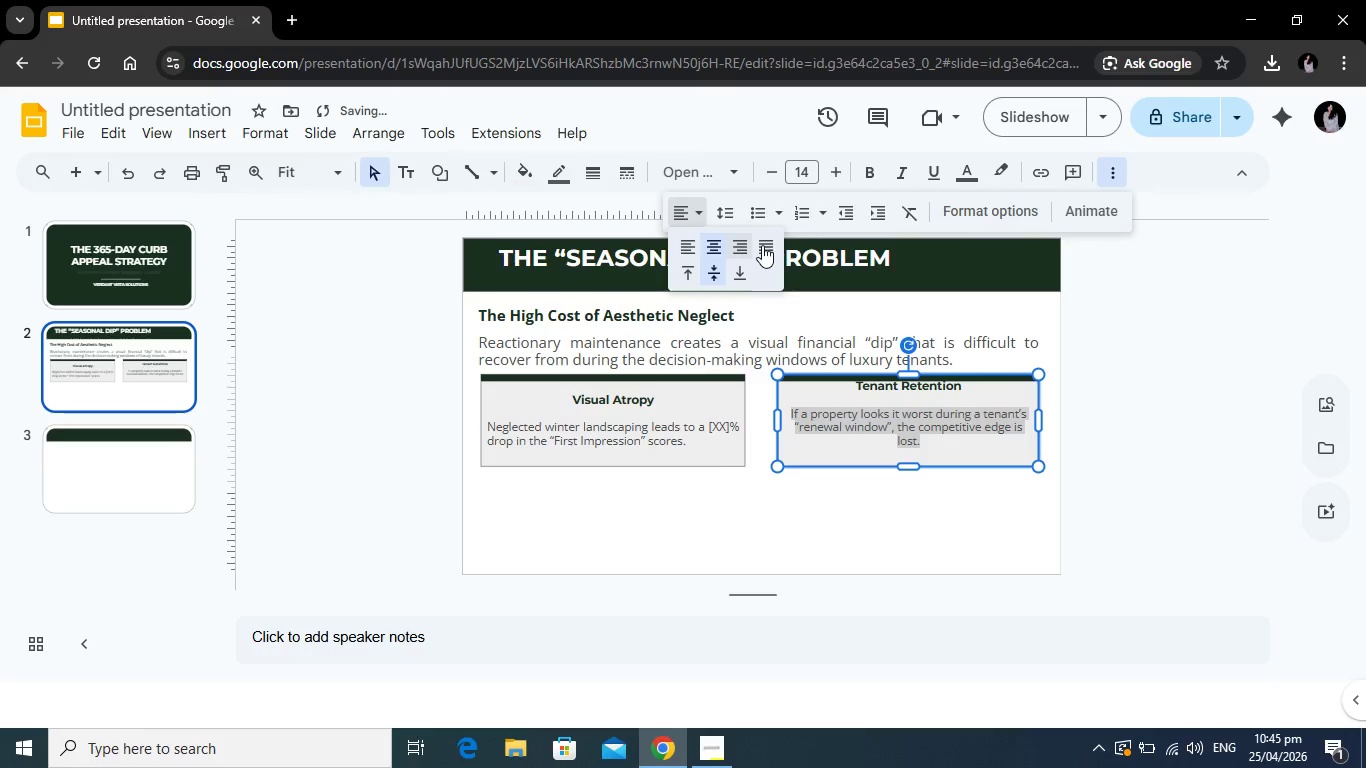 
left_click([762, 245])
 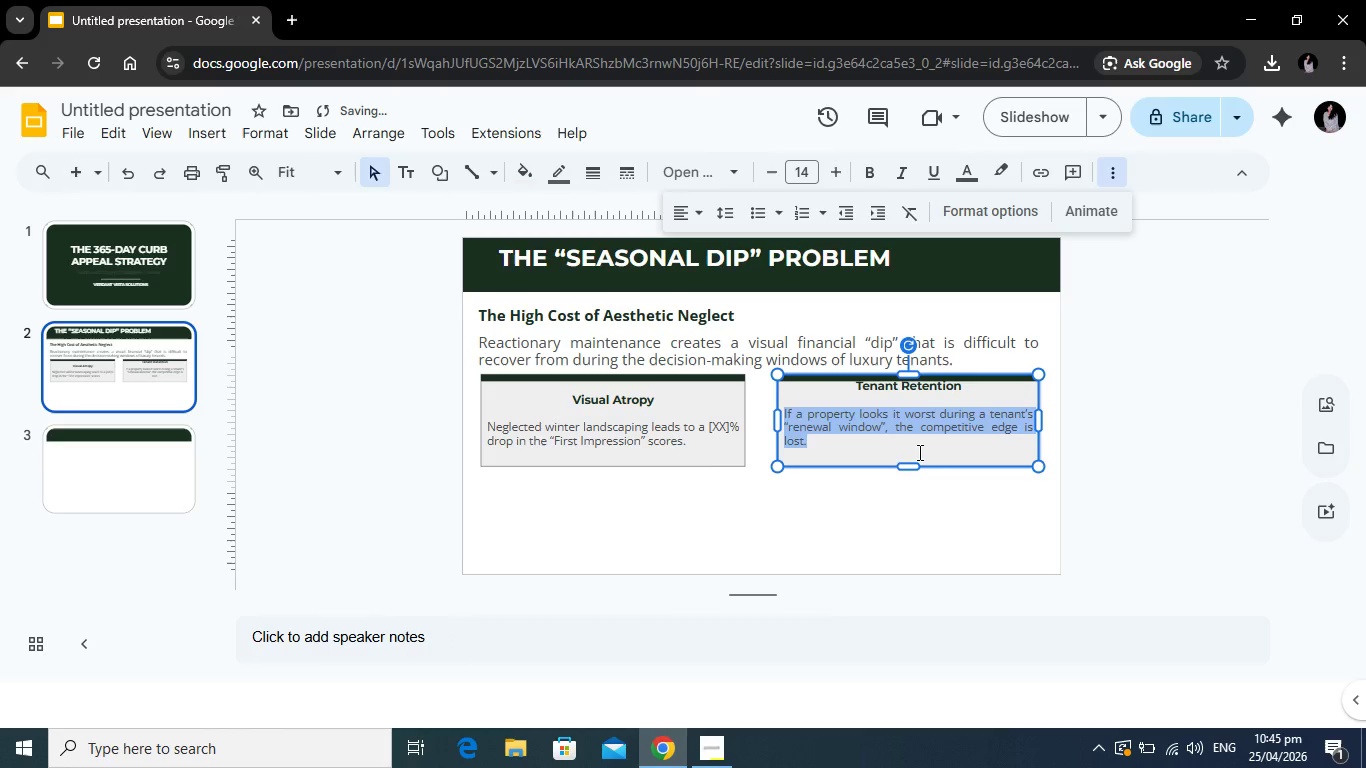 
left_click([918, 452])
 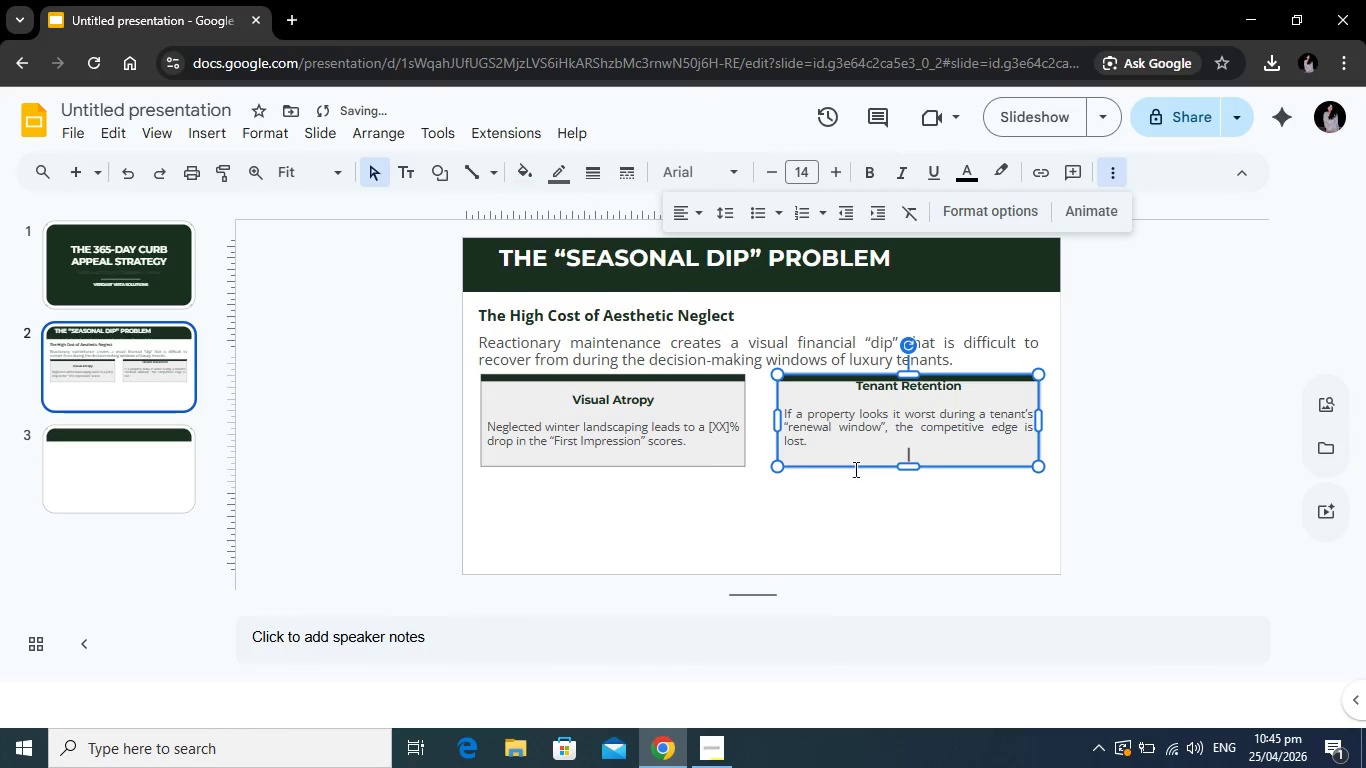 
left_click([828, 506])
 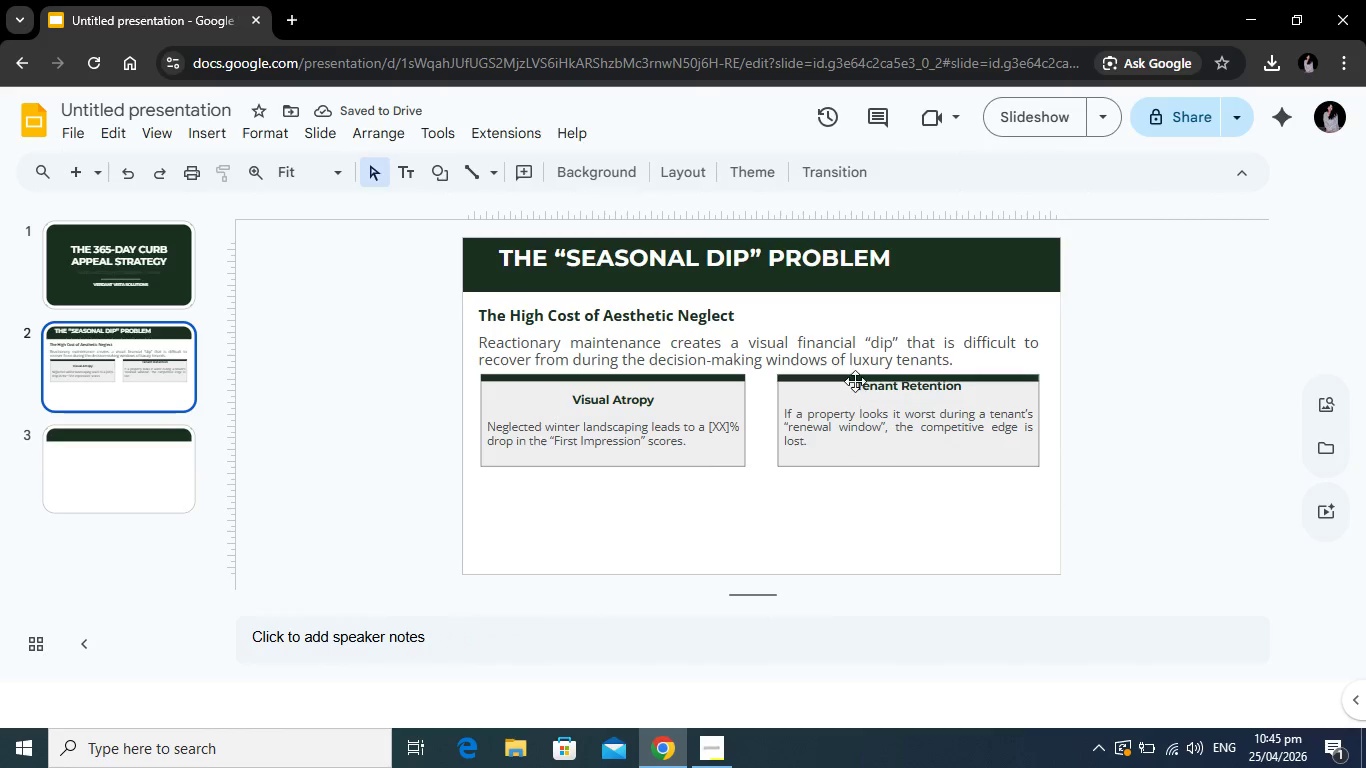 
left_click([853, 381])
 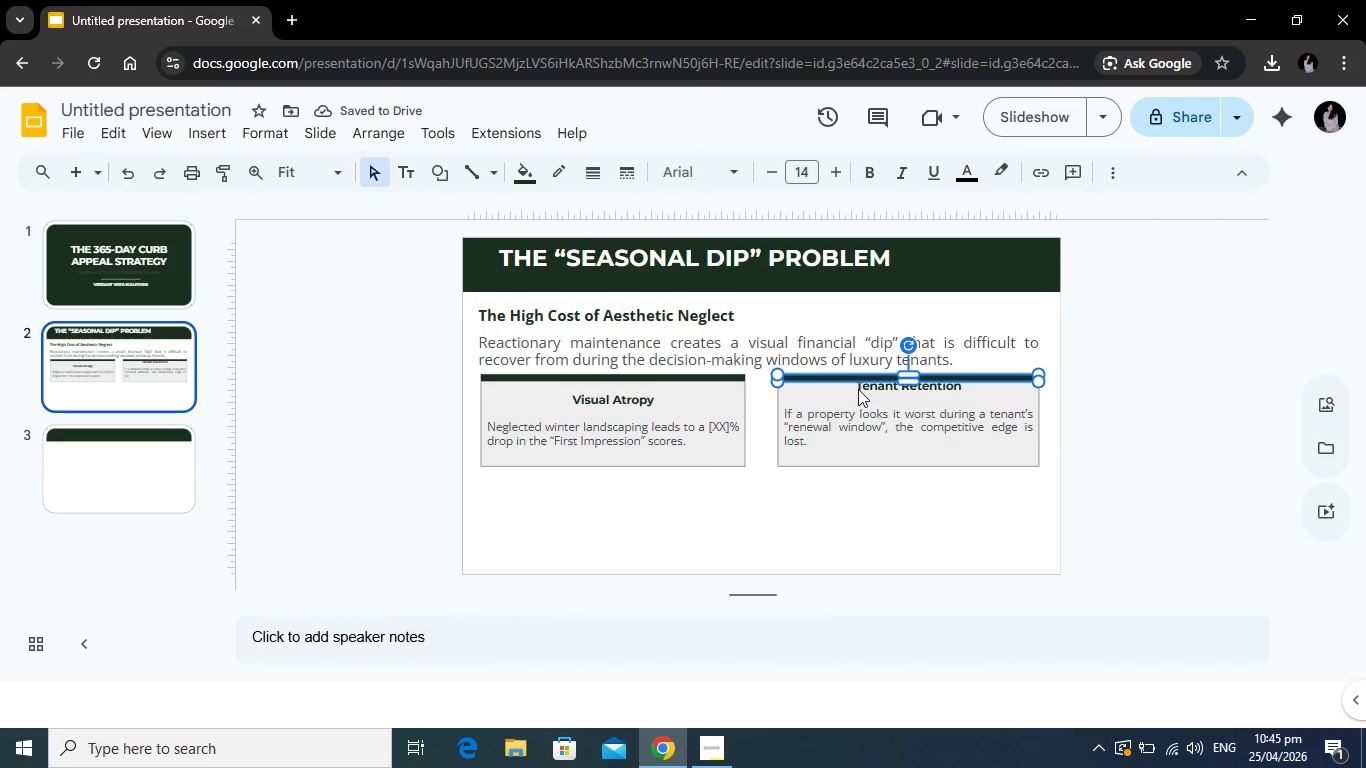 
left_click([858, 389])
 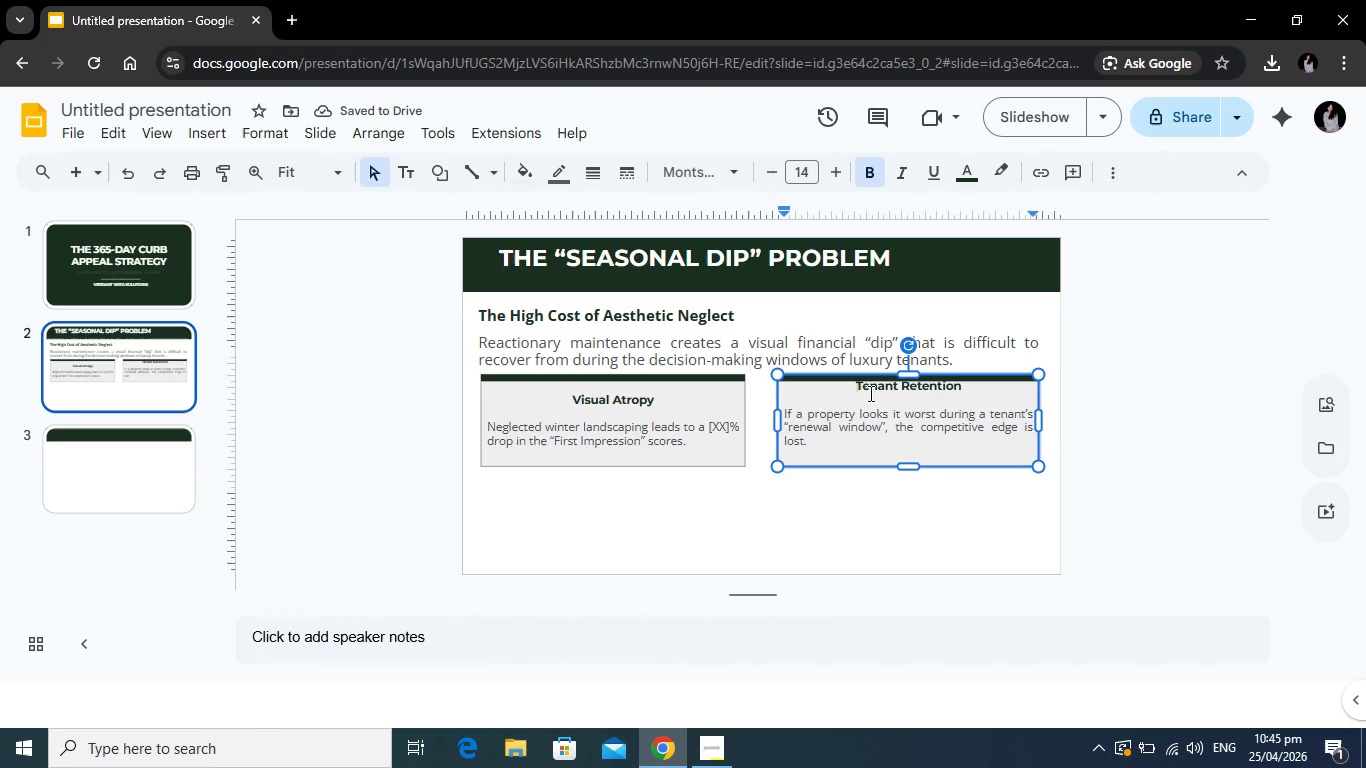 
key(Enter)
 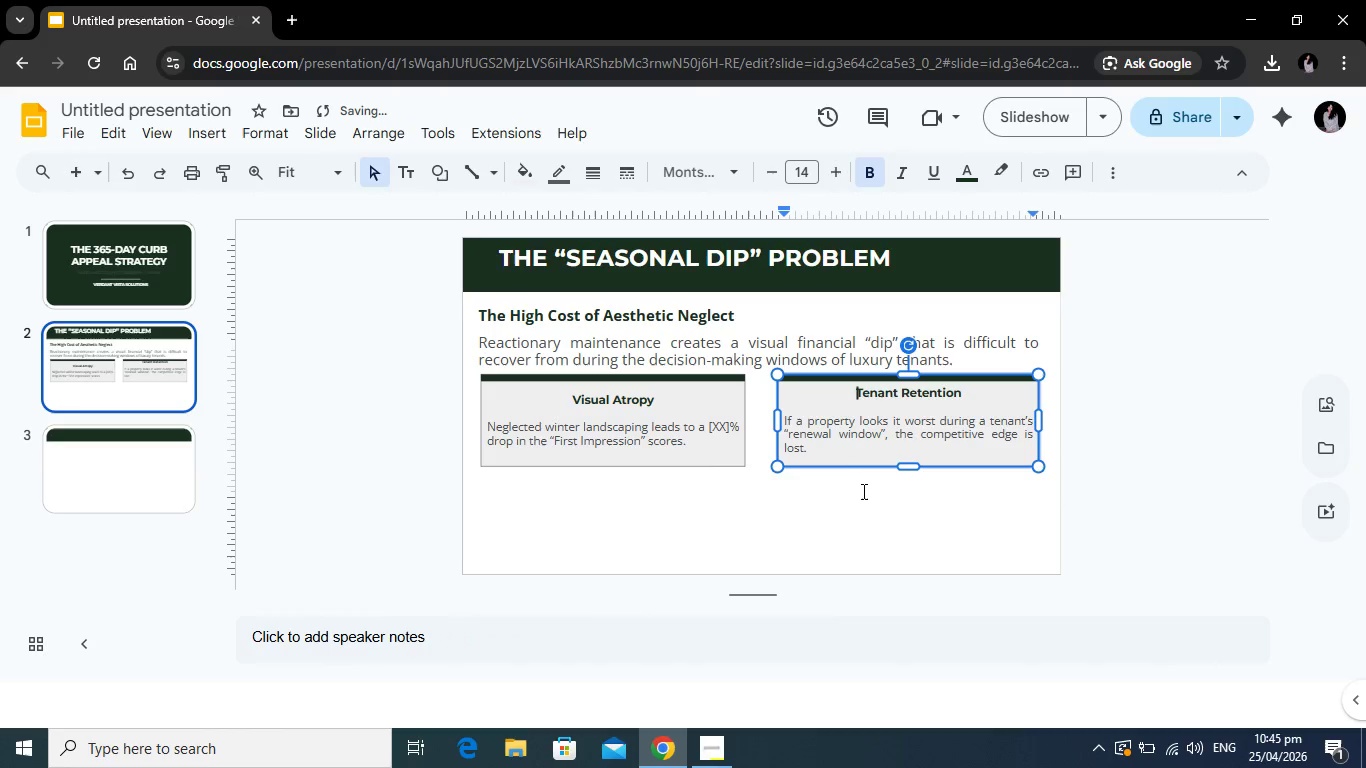 
left_click([858, 494])
 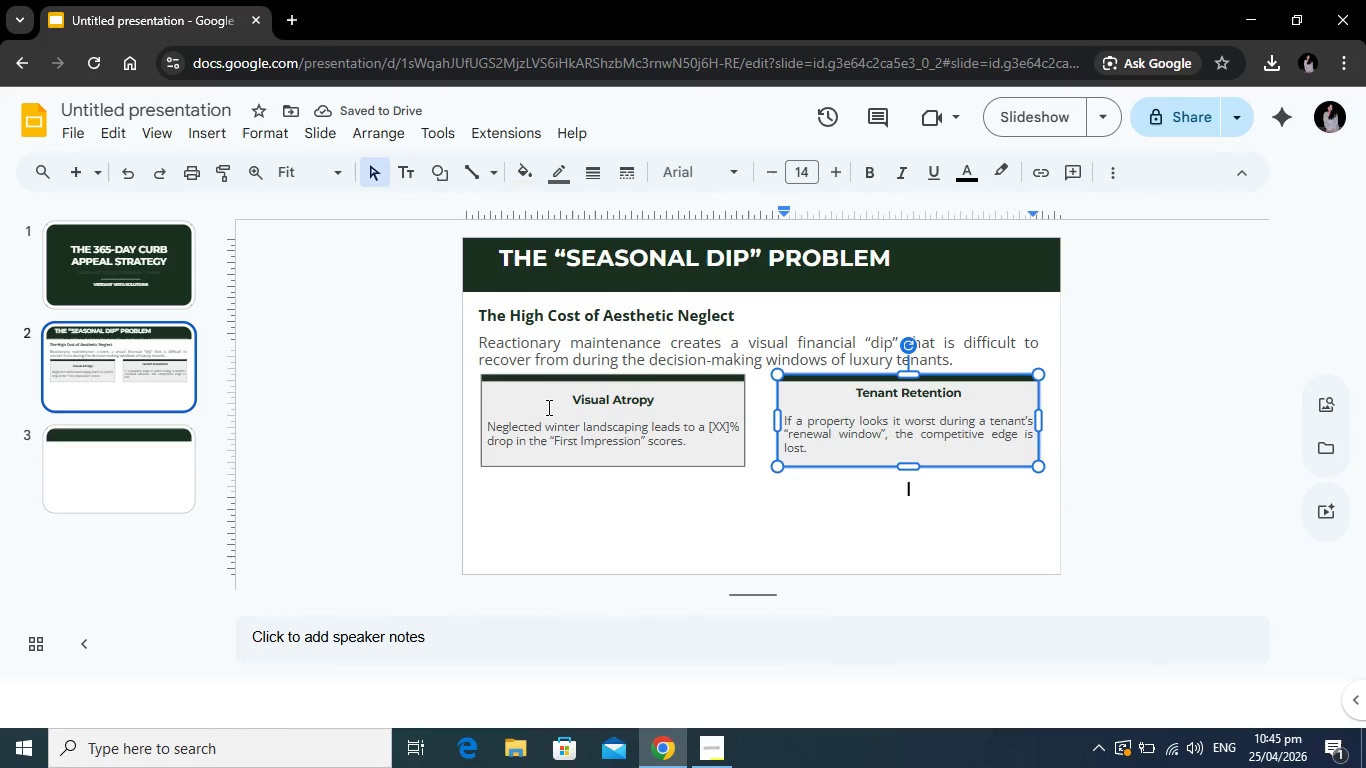 
left_click([544, 409])
 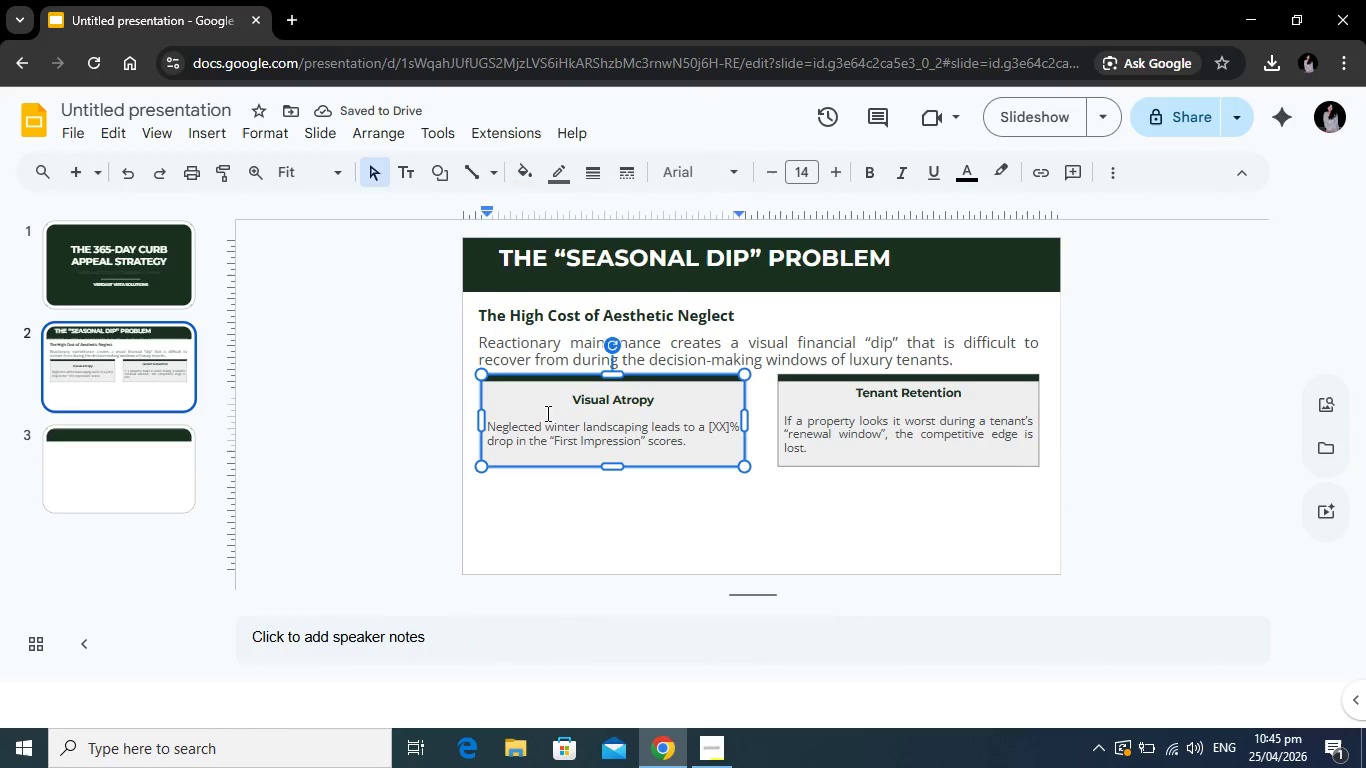 
key(Control+C)
 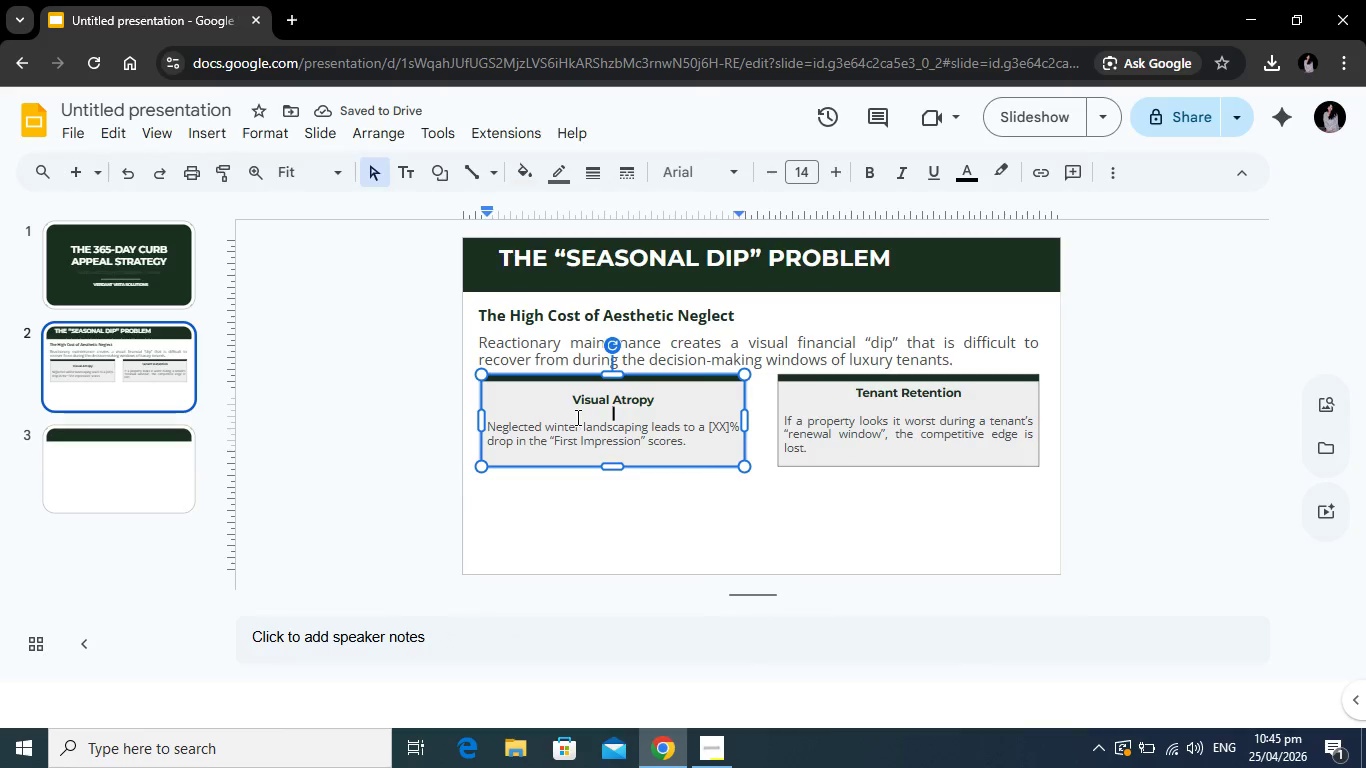 
key(Control+V)
 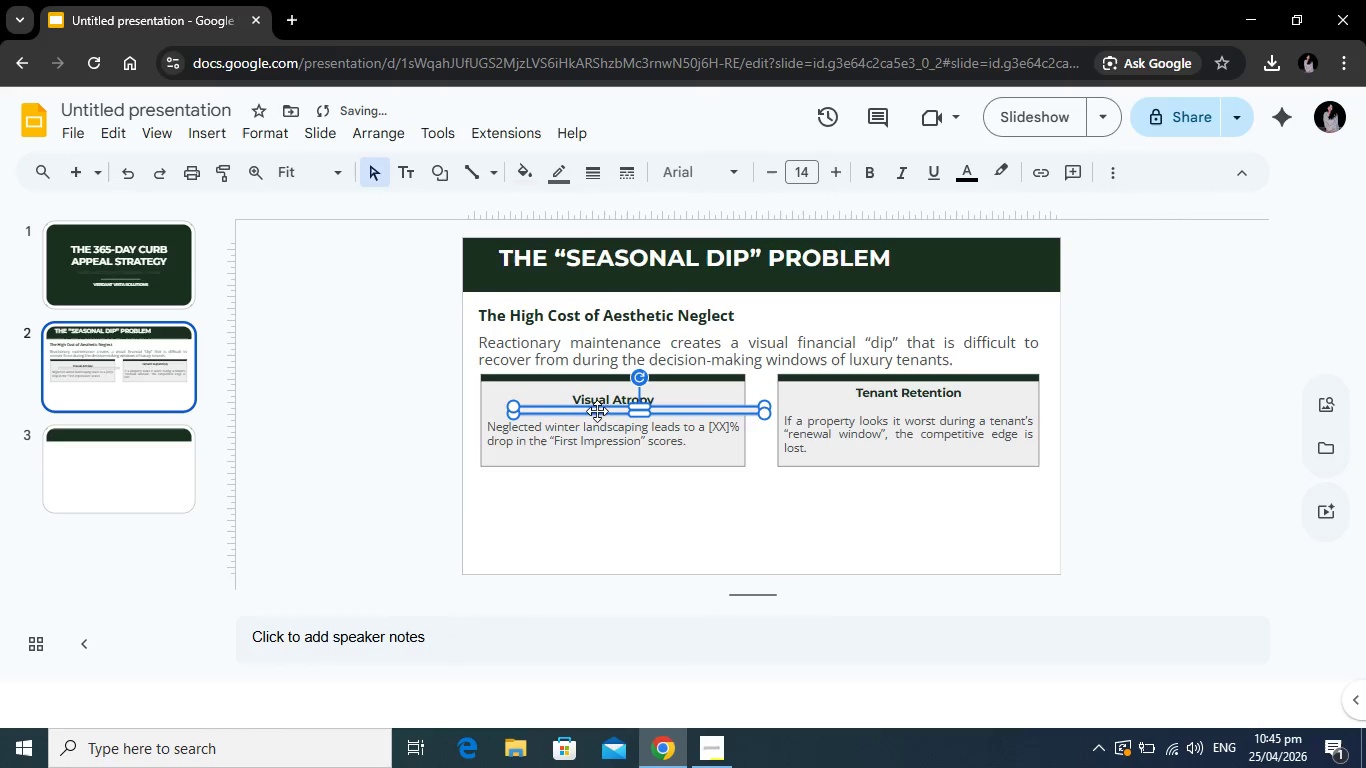 
key(Backspace)
 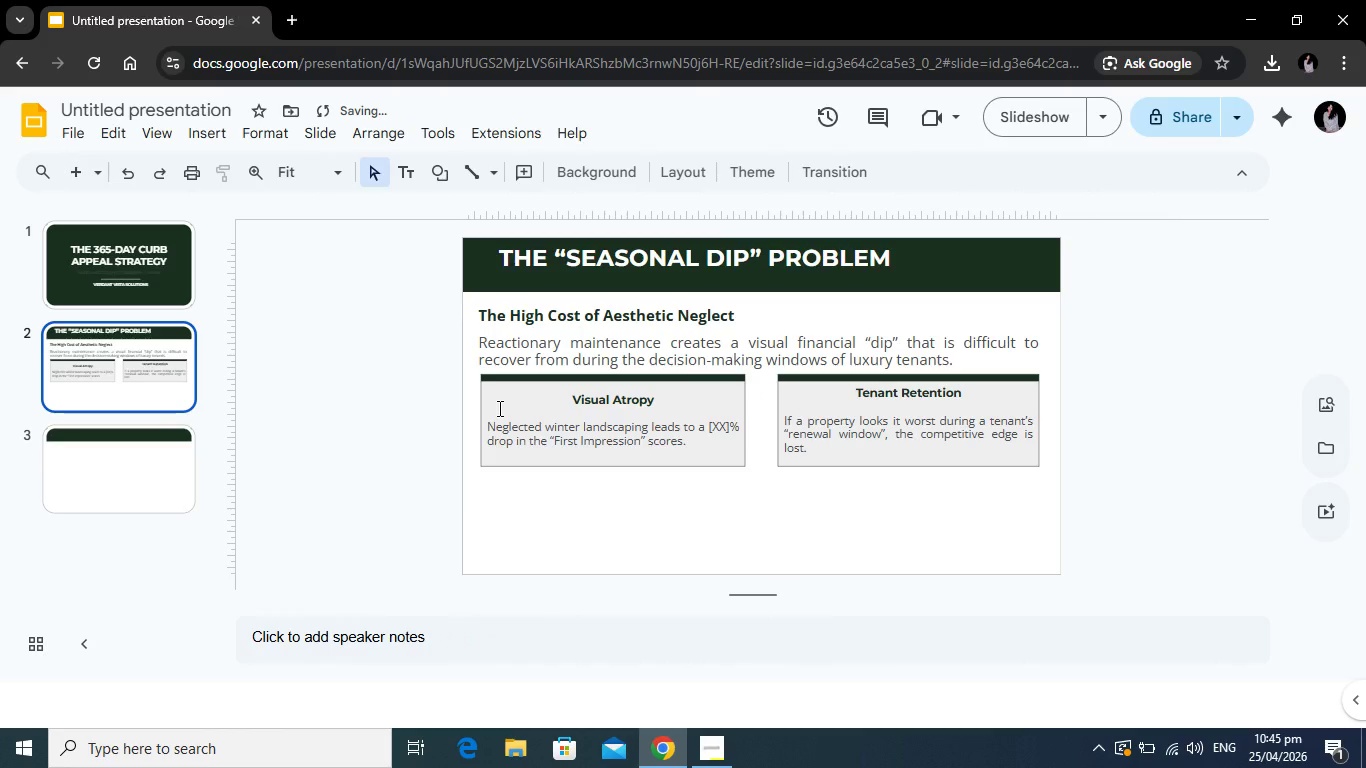 
left_click([498, 408])
 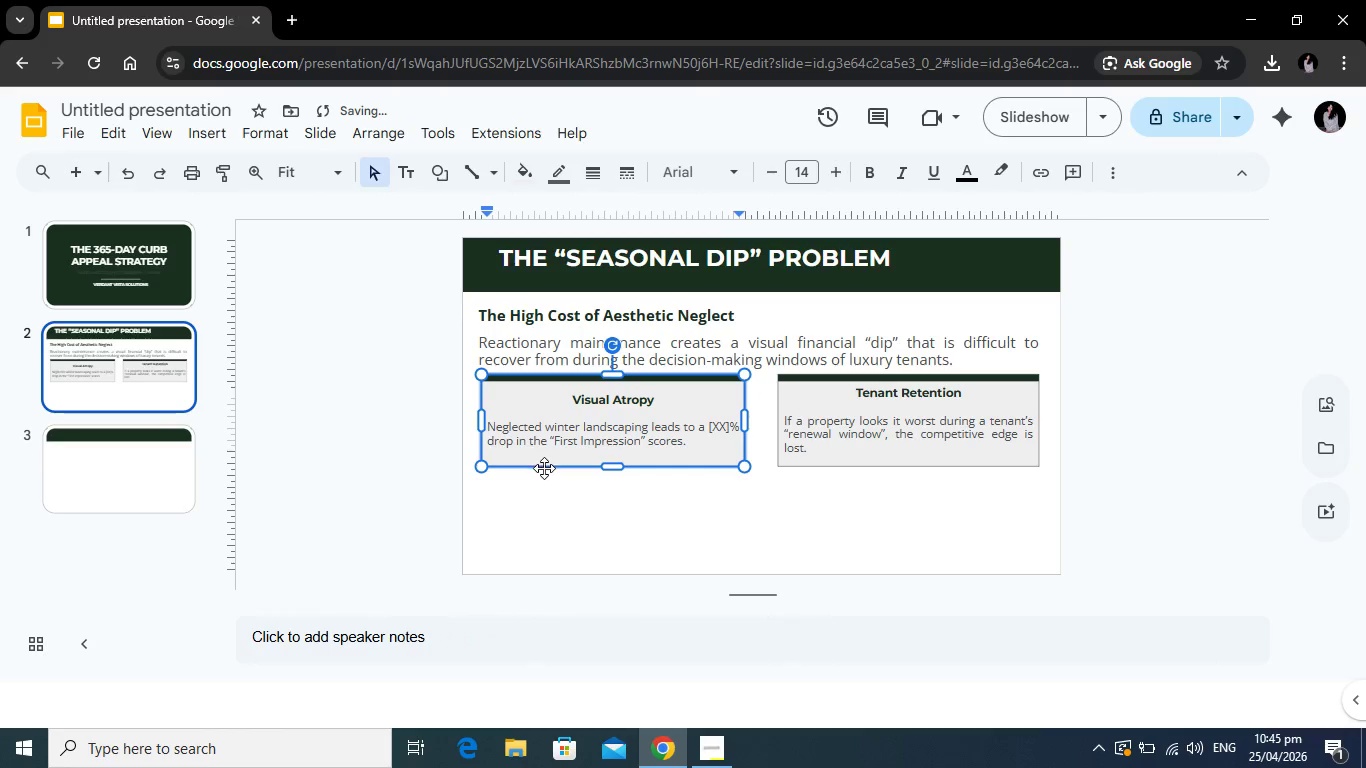 
left_click([544, 468])
 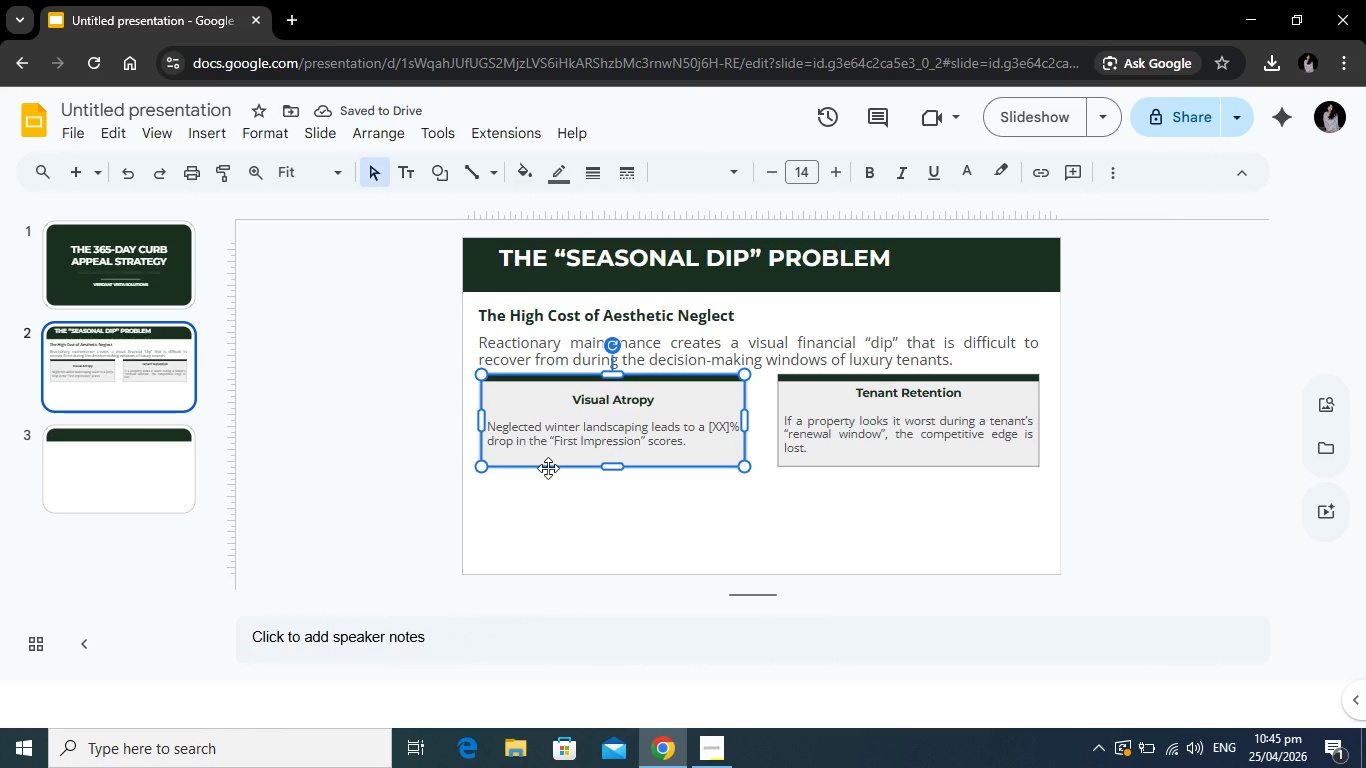 
key(Control+C)
 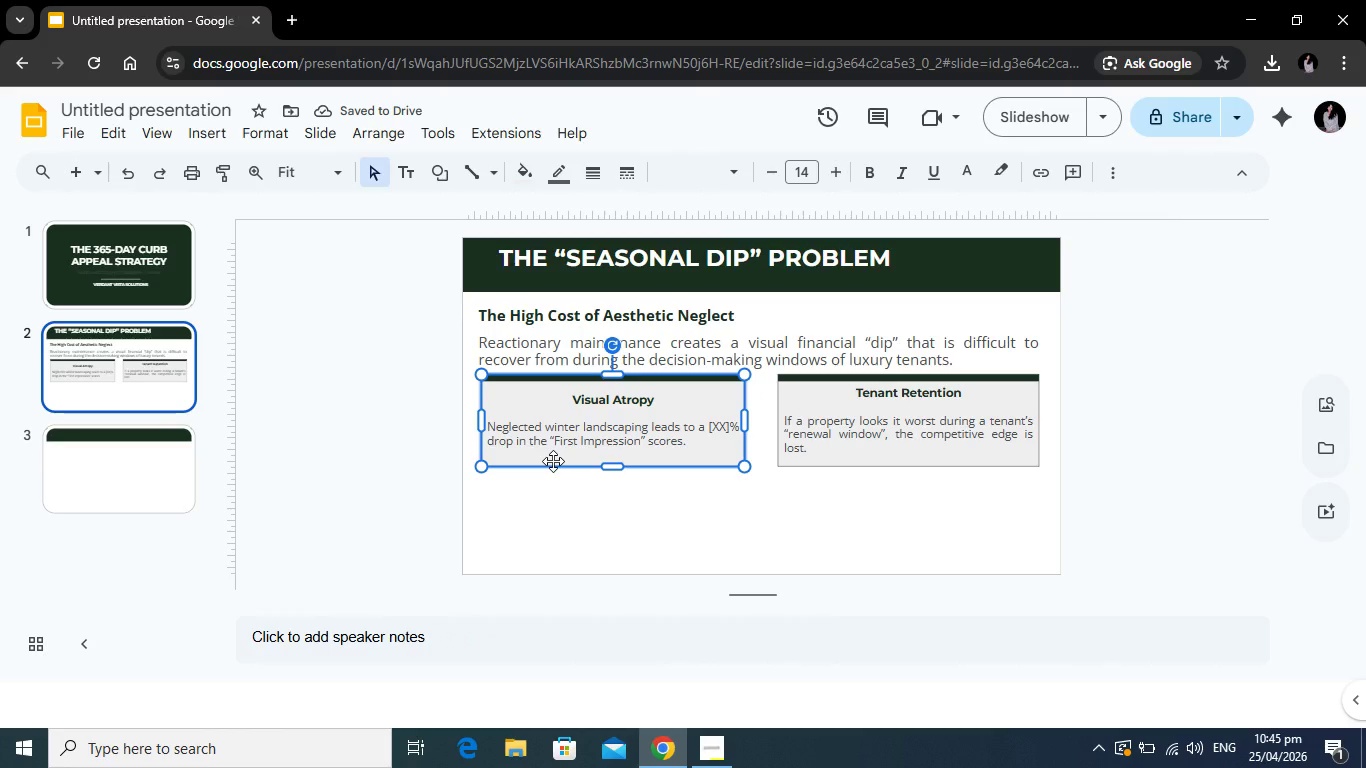 
key(Control+V)
 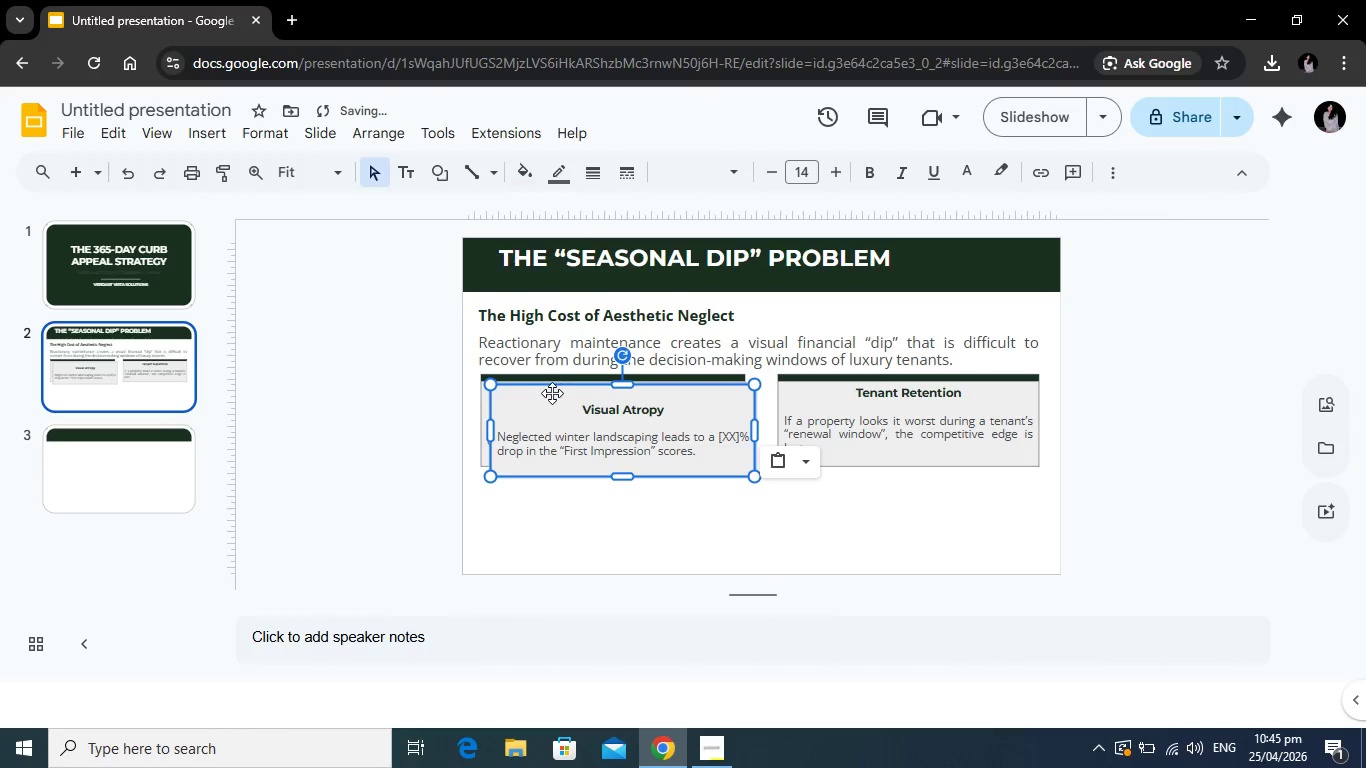 
left_click_drag(start_coordinate=[552, 393], to_coordinate=[543, 484])
 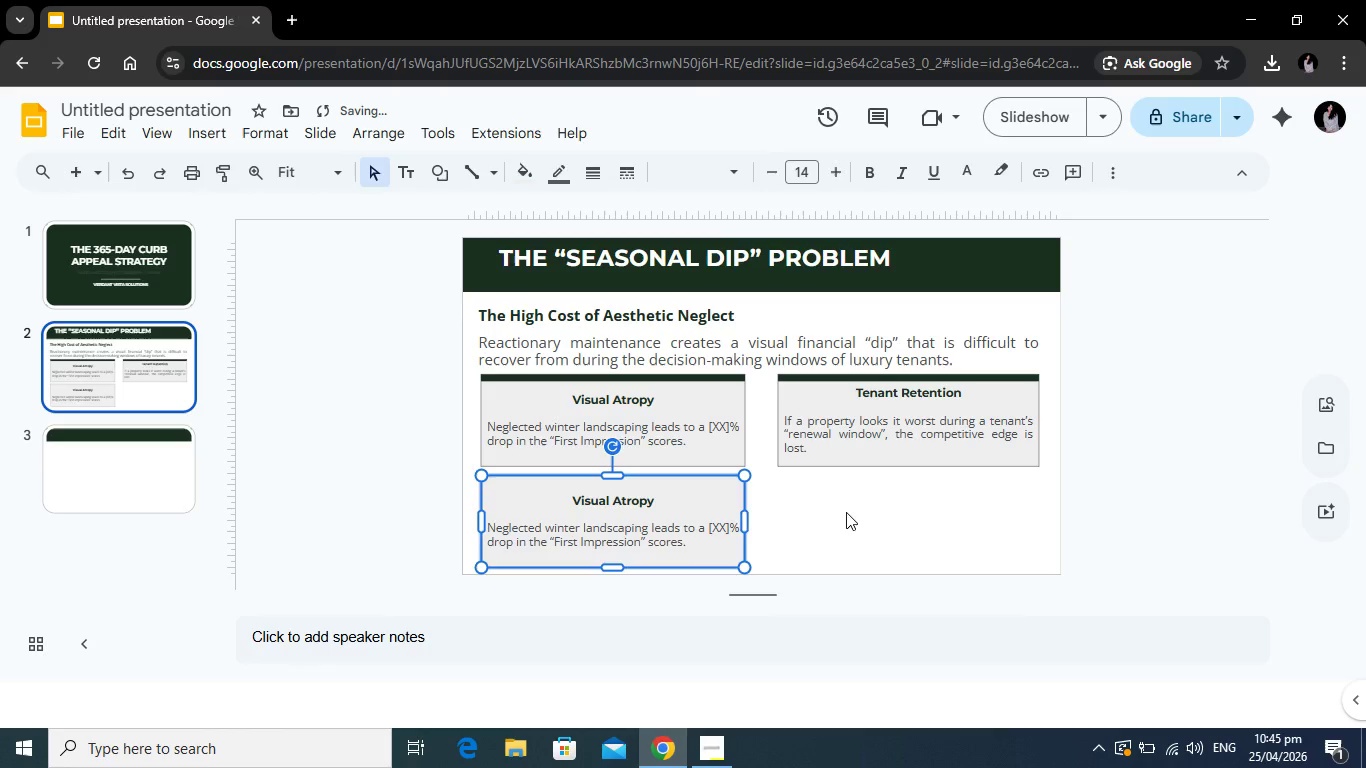 
left_click([846, 512])
 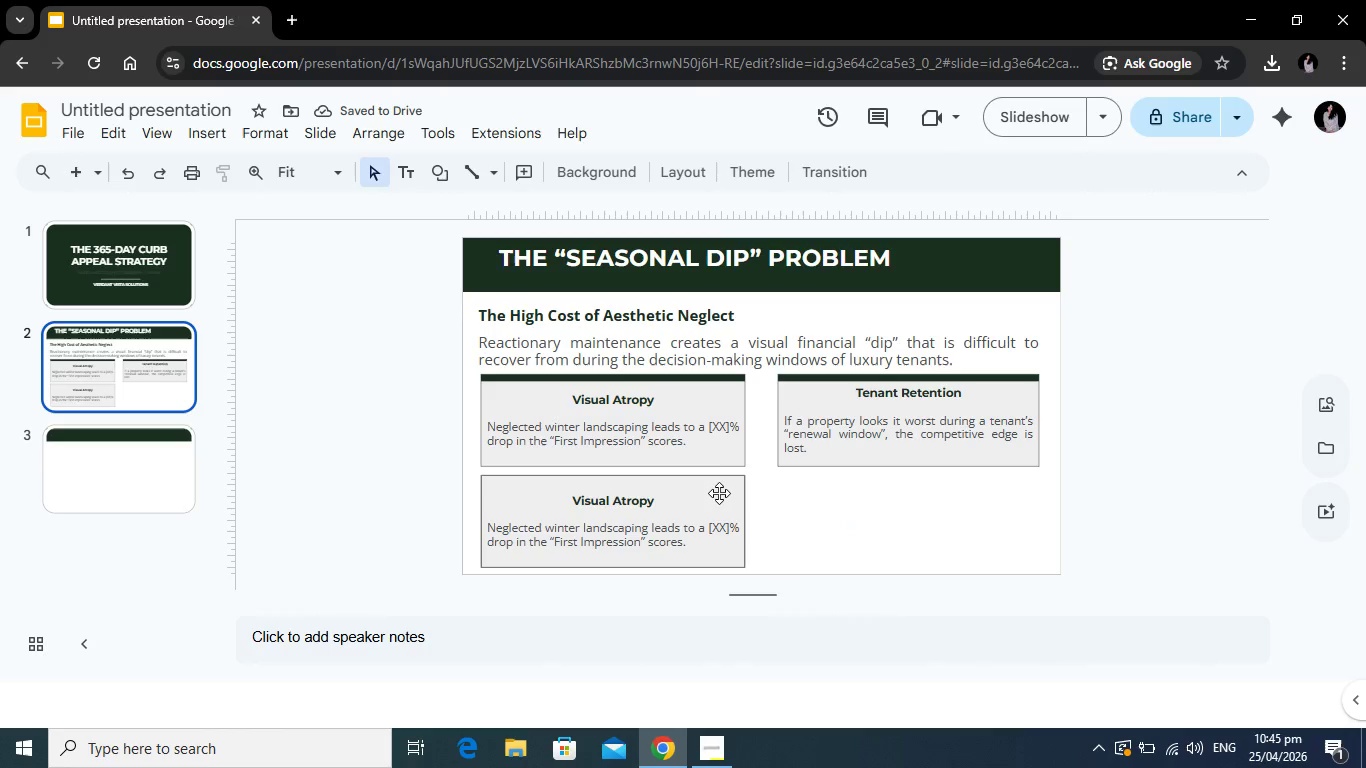 
key(Control+V)
 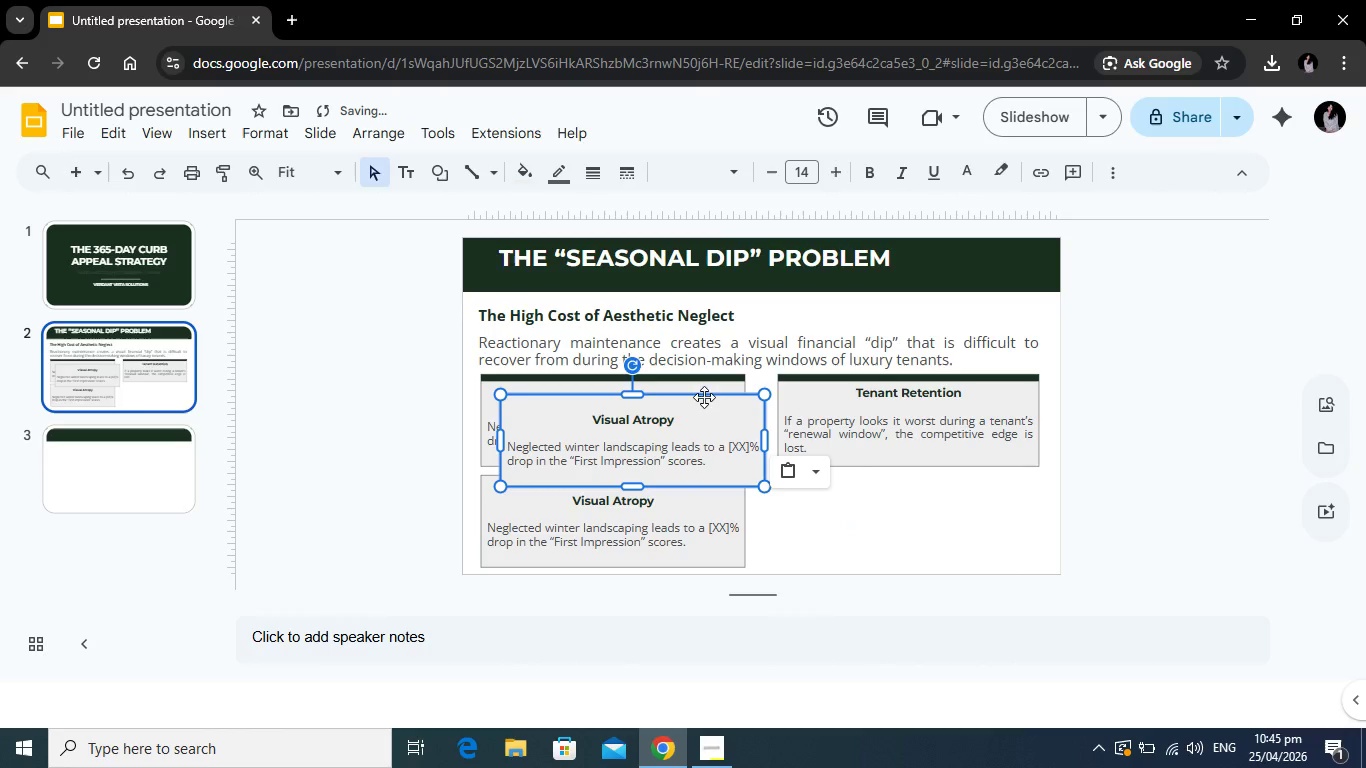 
left_click_drag(start_coordinate=[704, 397], to_coordinate=[981, 477])
 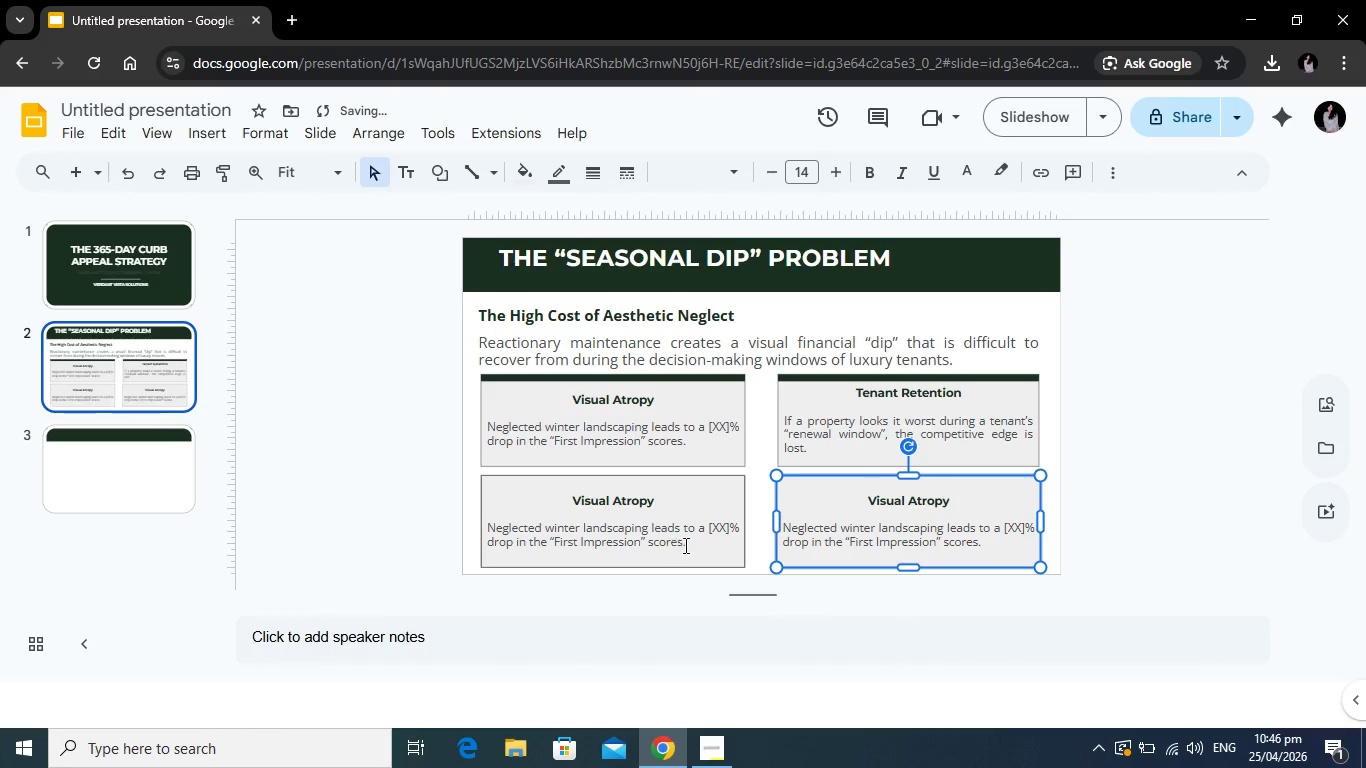 
left_click([688, 545])
 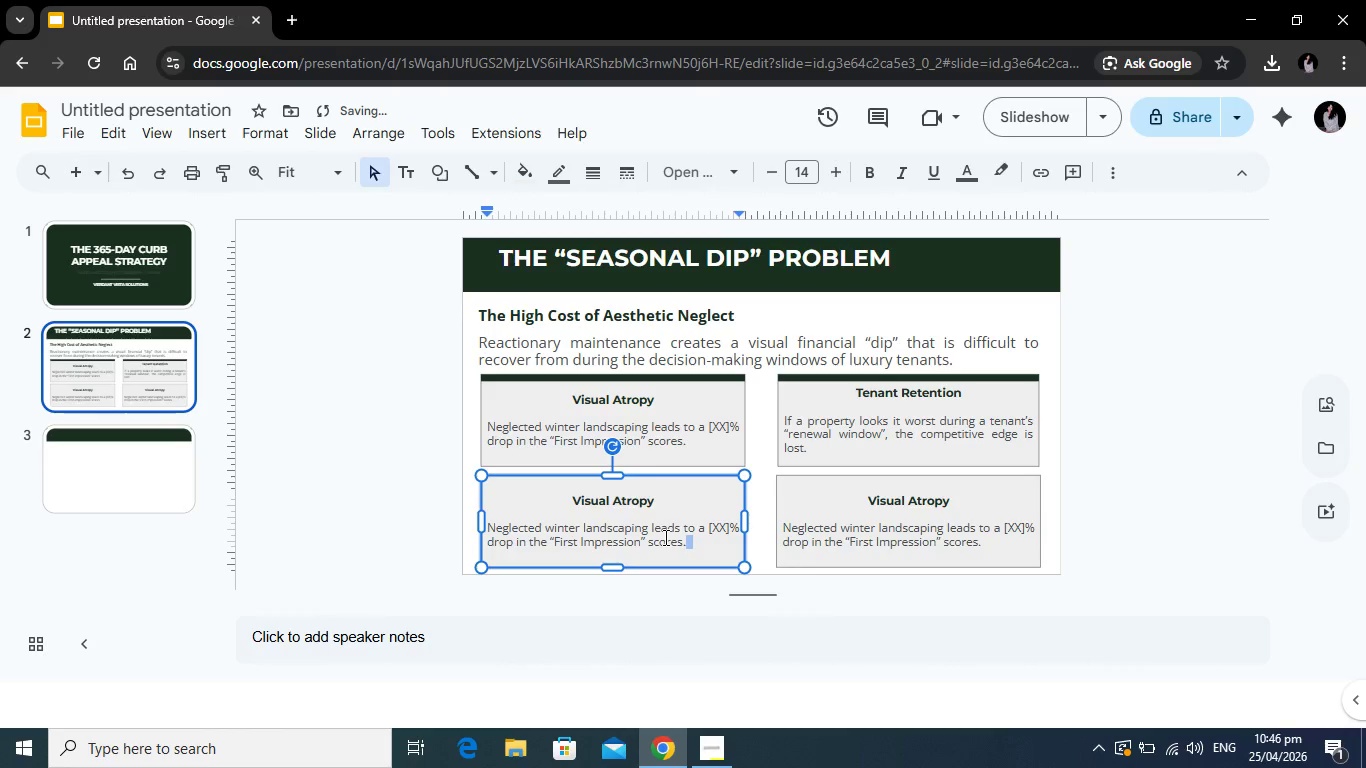 
left_click_drag(start_coordinate=[689, 544], to_coordinate=[565, 496])
 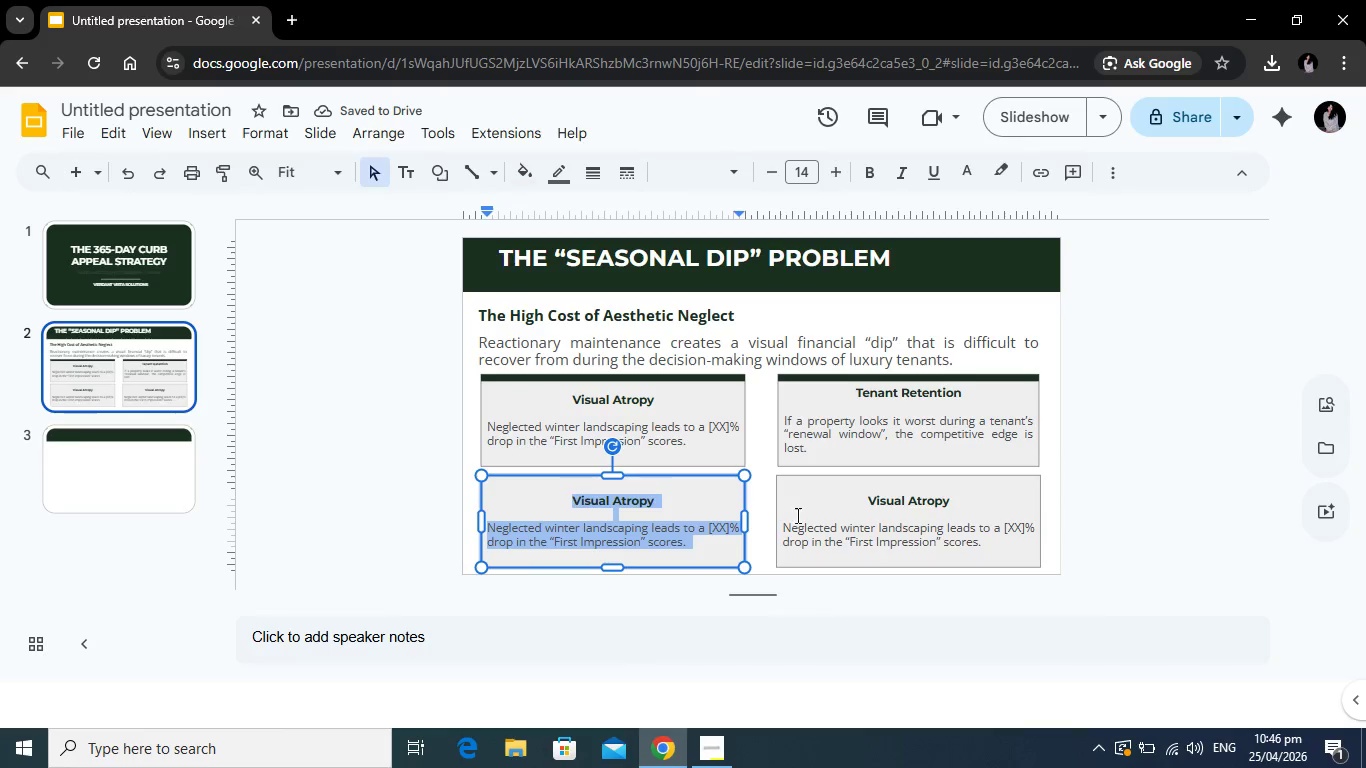 
key(Backspace)
 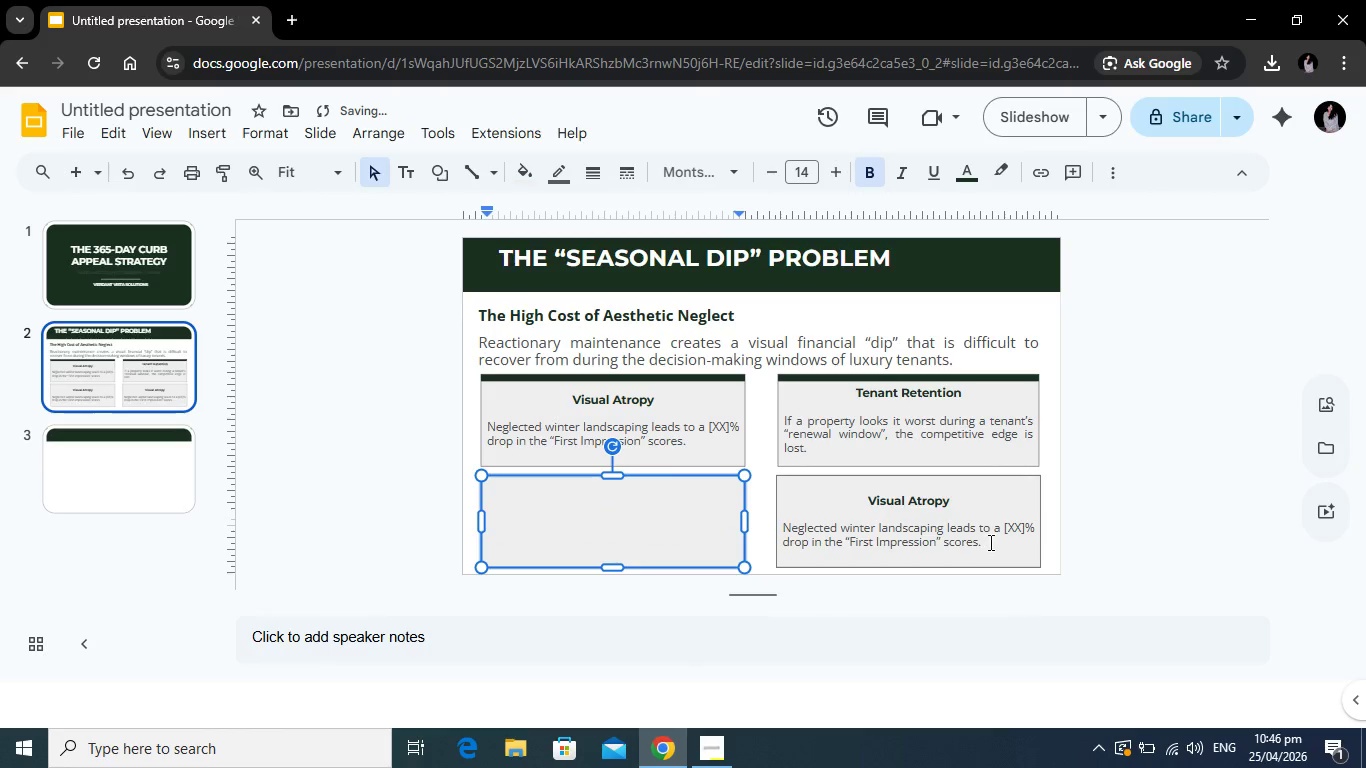 
left_click_drag(start_coordinate=[989, 542], to_coordinate=[865, 506])
 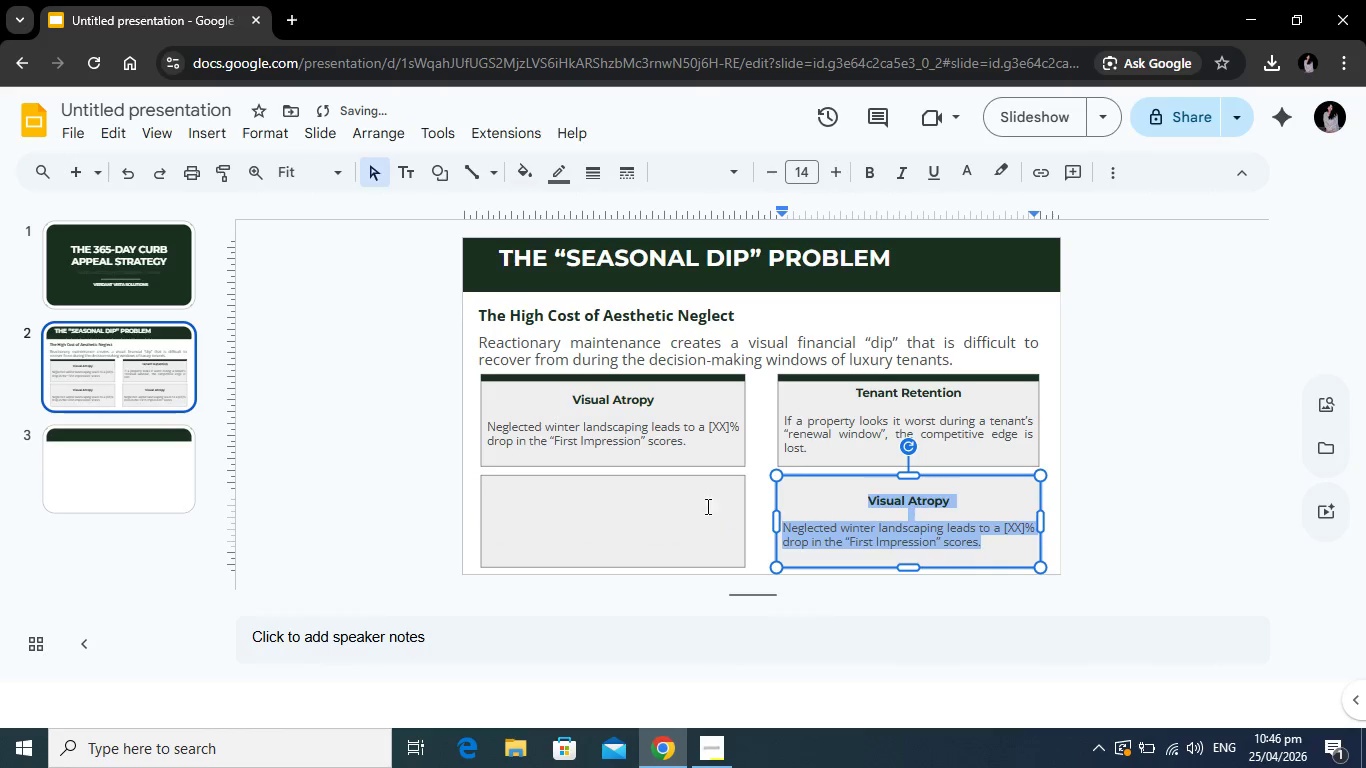 
key(Backspace)
 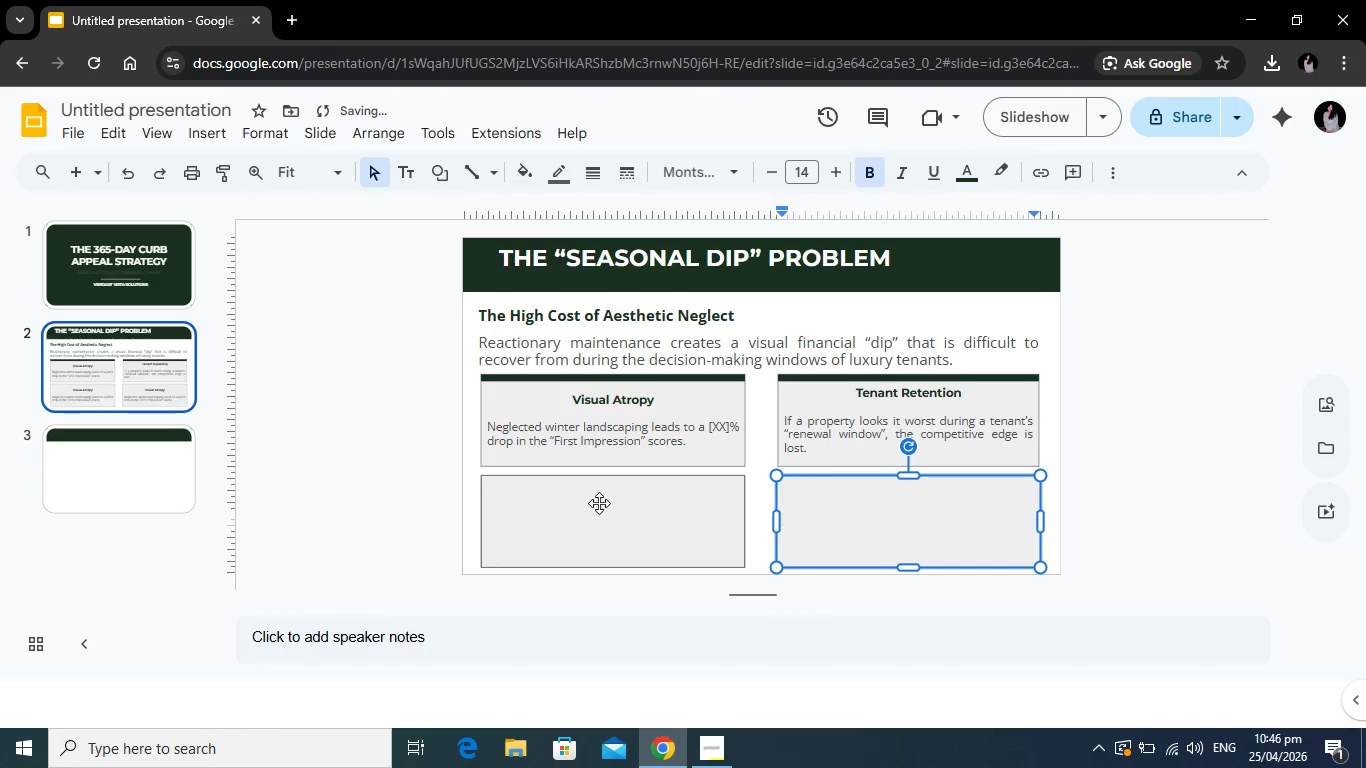 
left_click([599, 503])
 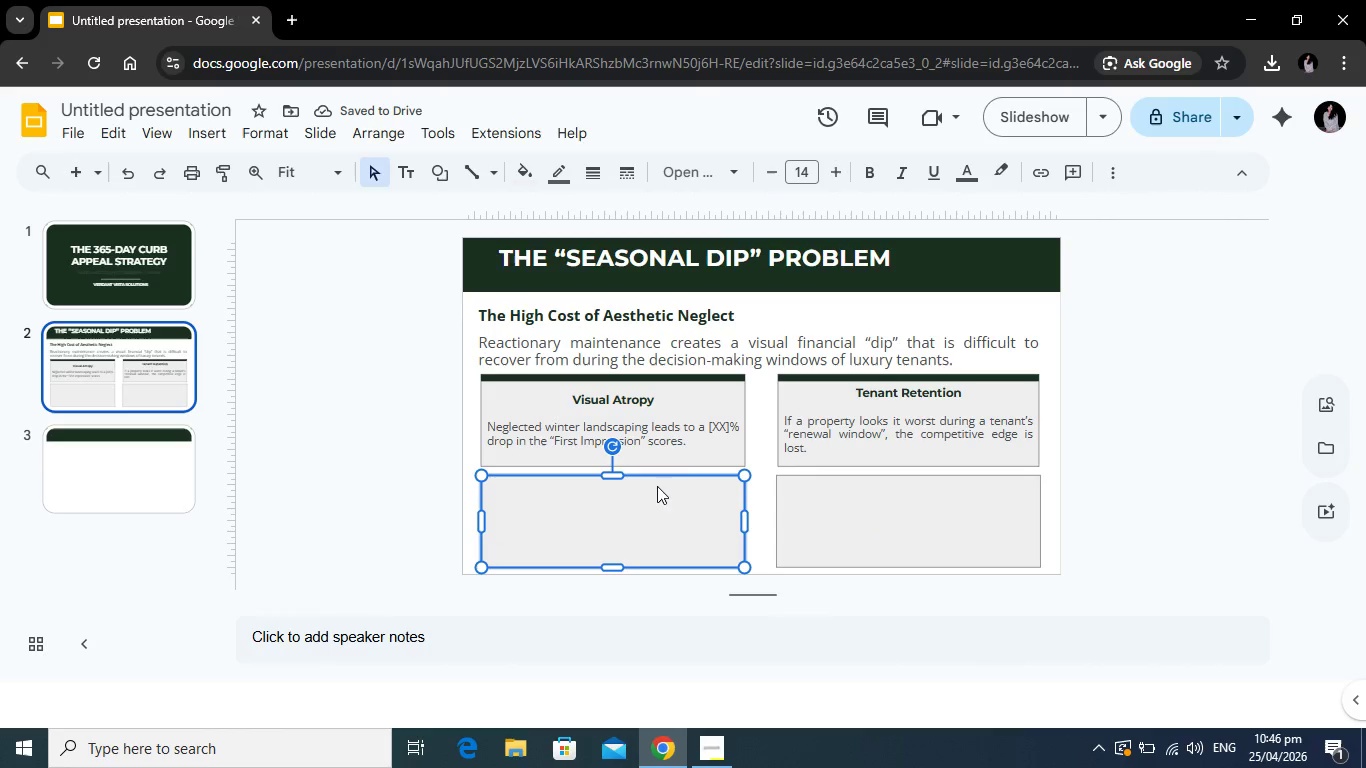 
type(Compoun)
key(Backspace)
key(Backspace)
key(Backspace)
key(Backspace)
key(Backspace)
key(Backspace)
key(Backspace)
key(Backspace)
key(Backspace)
 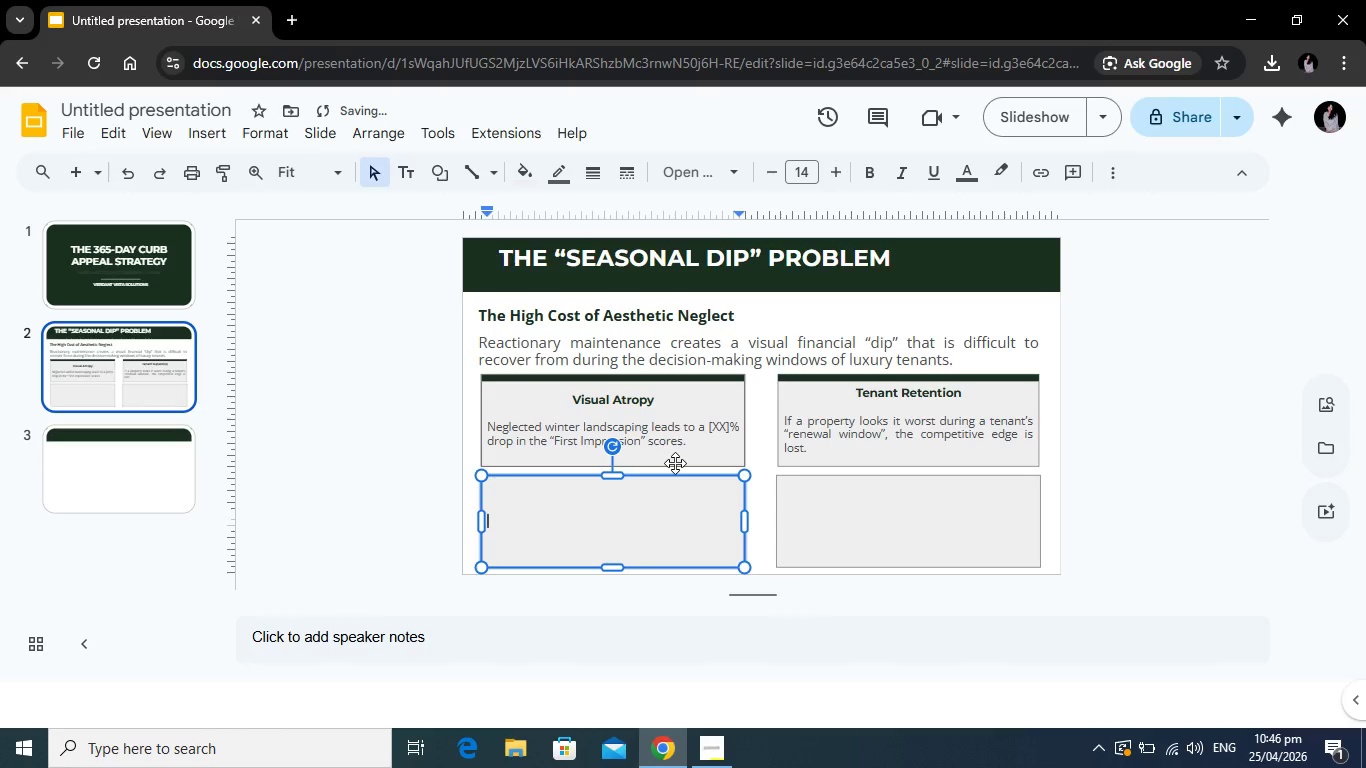 
key(ArrowUp)
 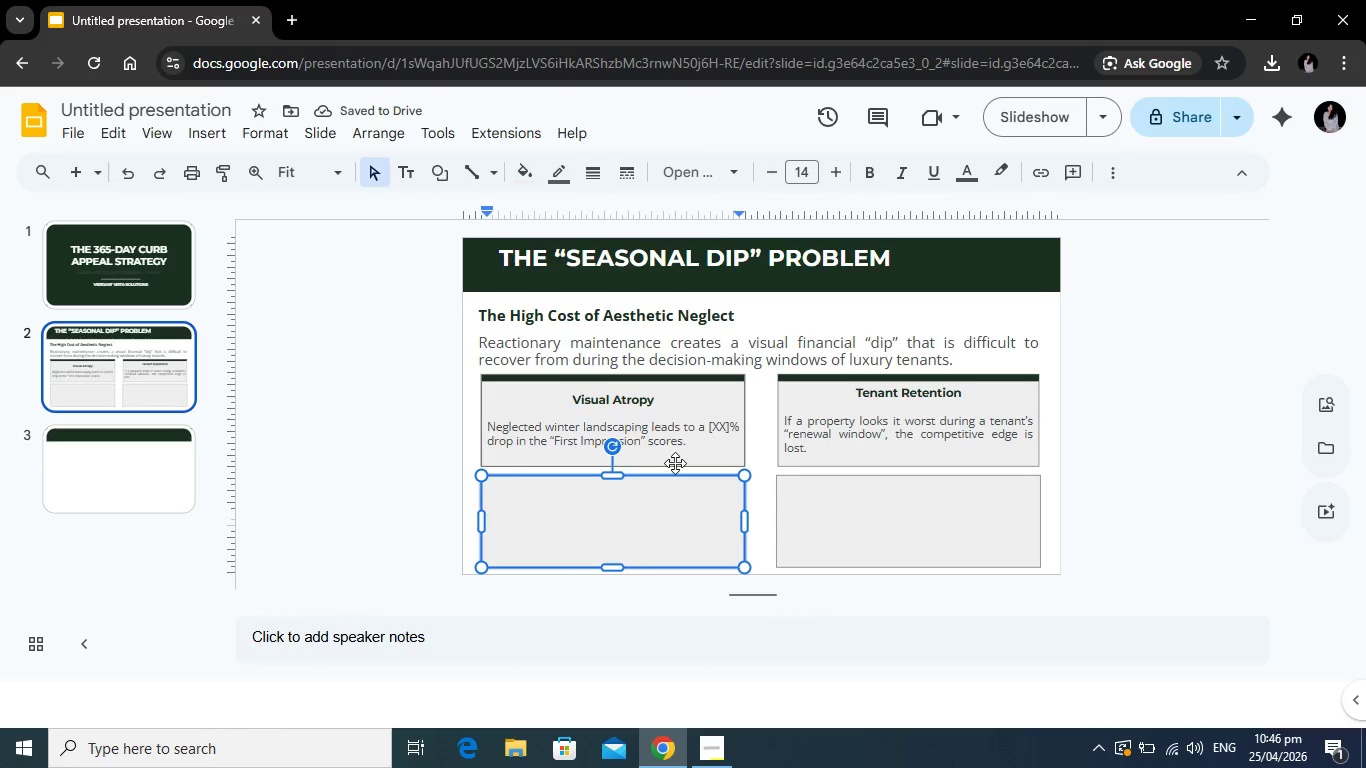 
type(Compounding Repair Cost)
 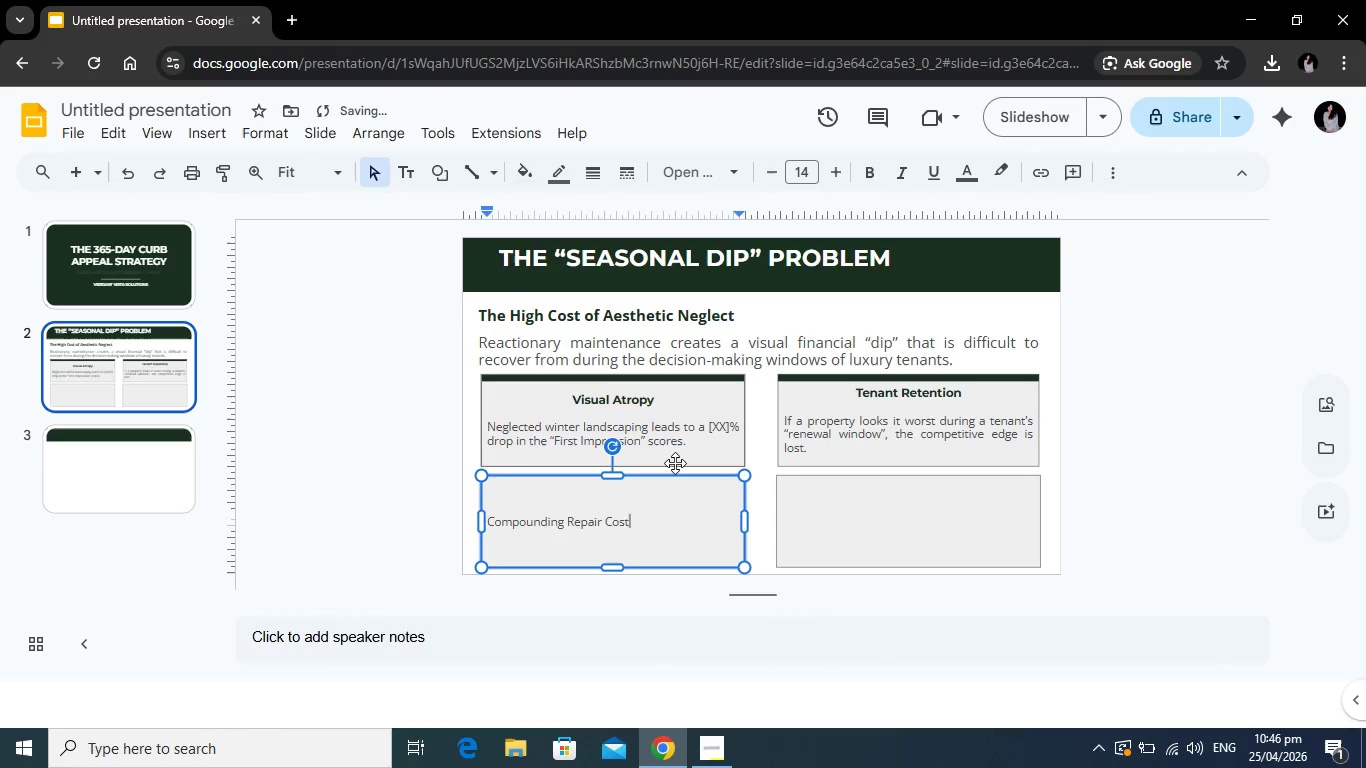 
key(Enter)
 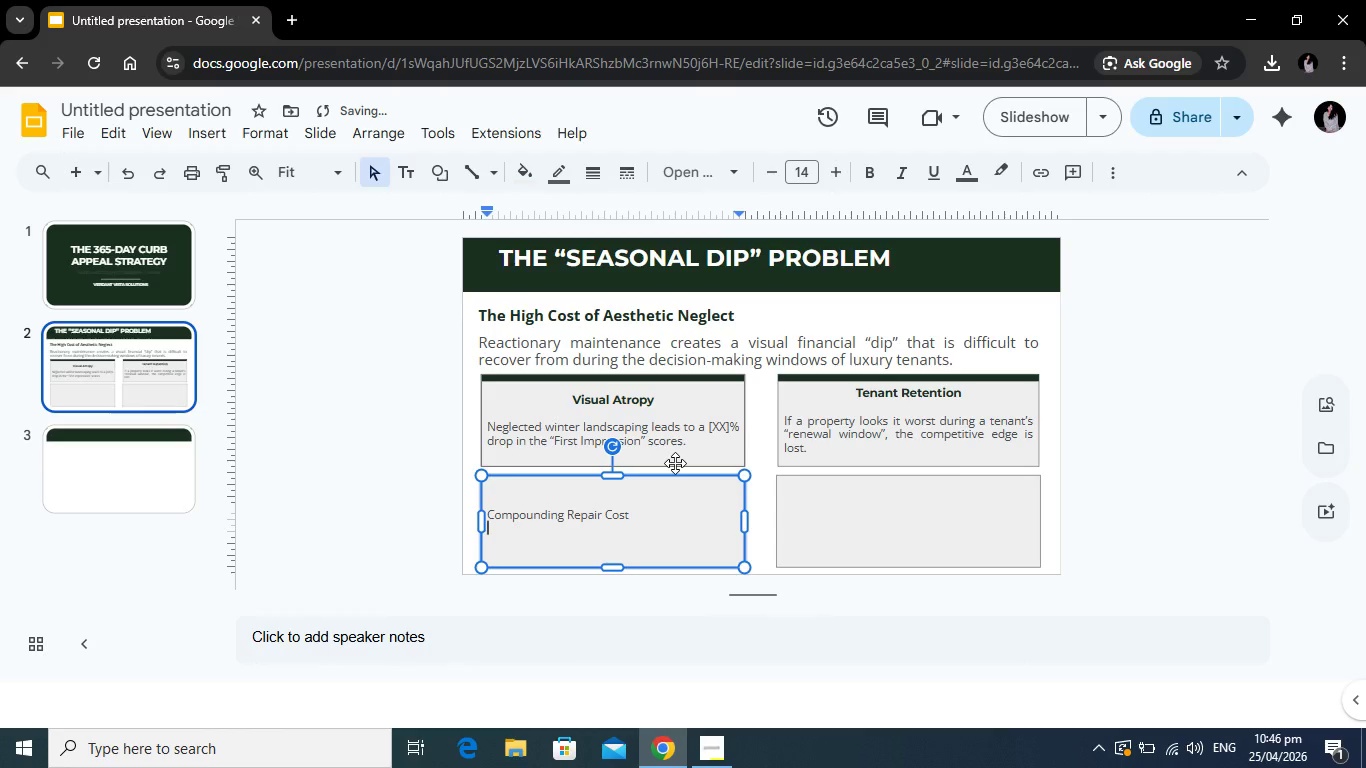 
key(Enter)
 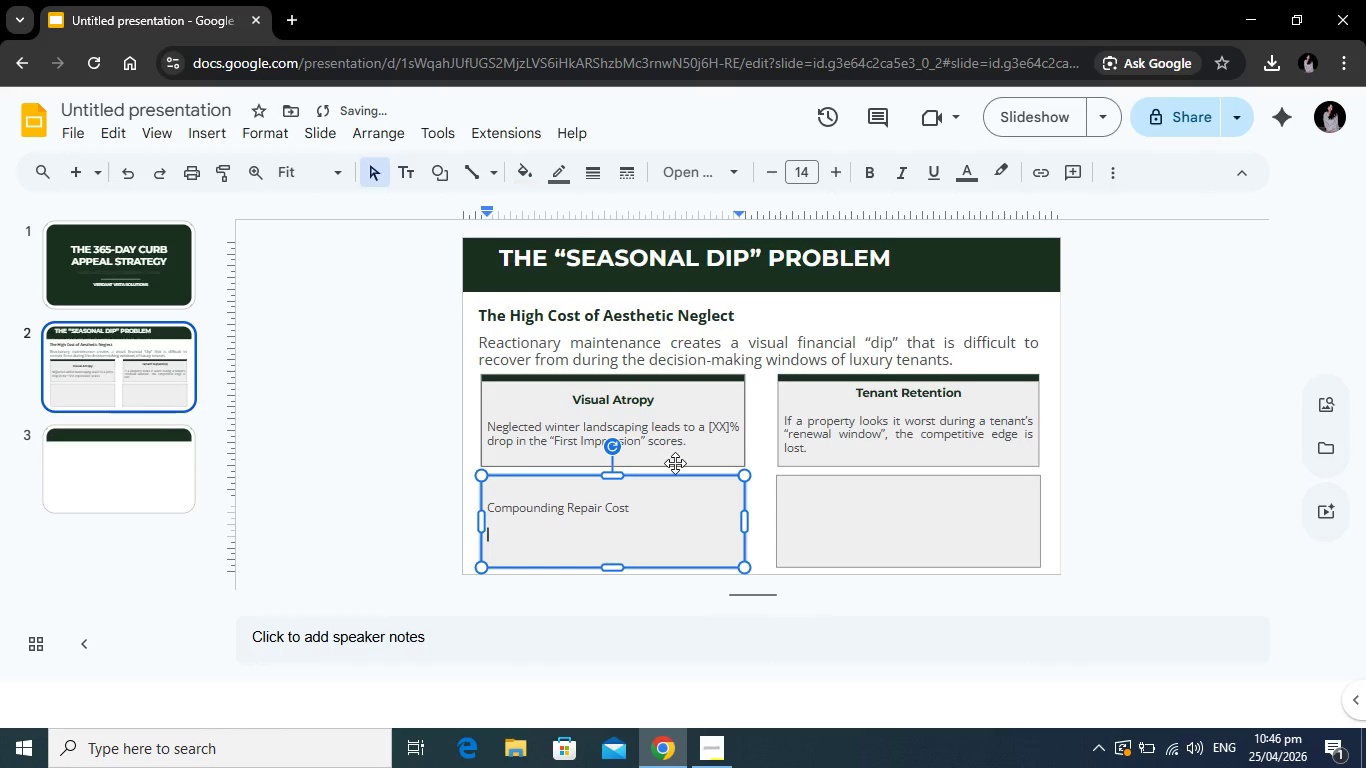 
type(Det)
key(Backspace)
key(Backspace)
type(effering )
 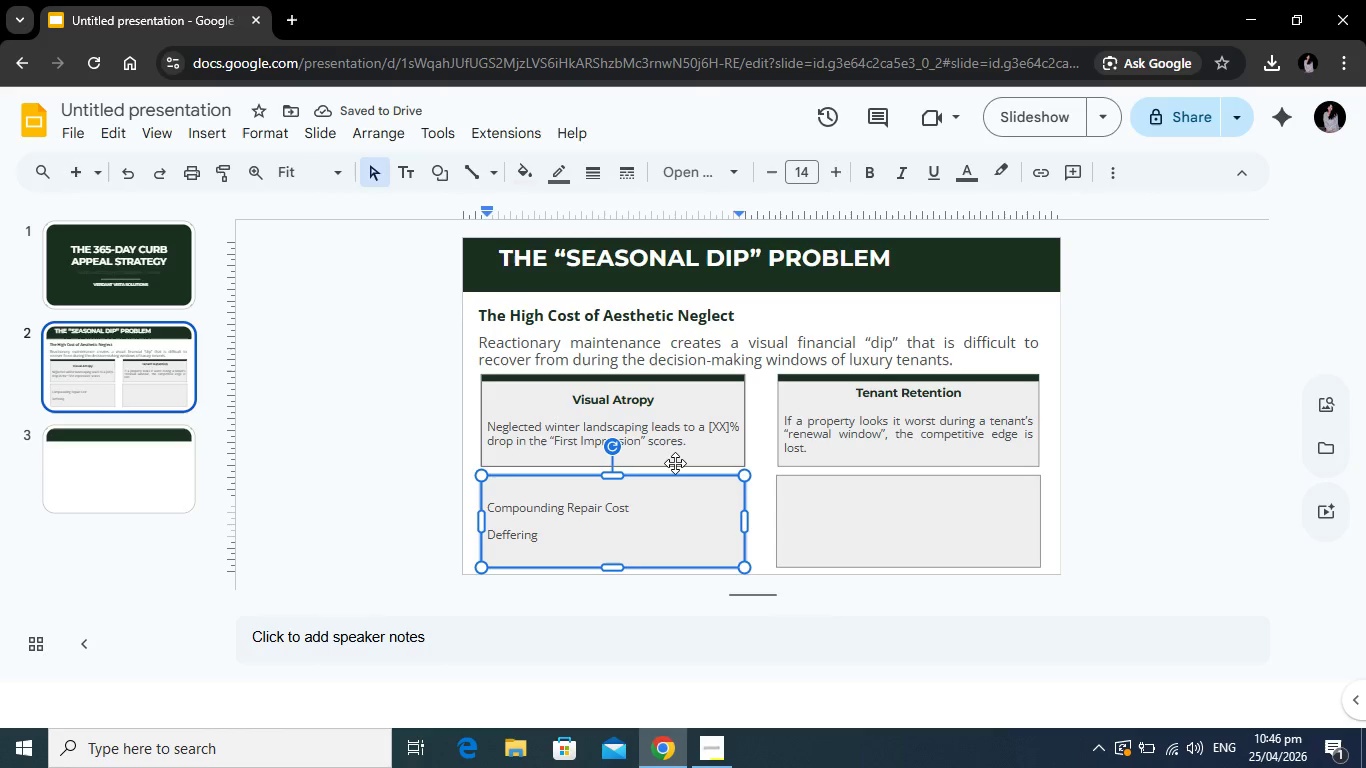 
type(seasonal care leads to 3x higher restoration cost n the spring.)
 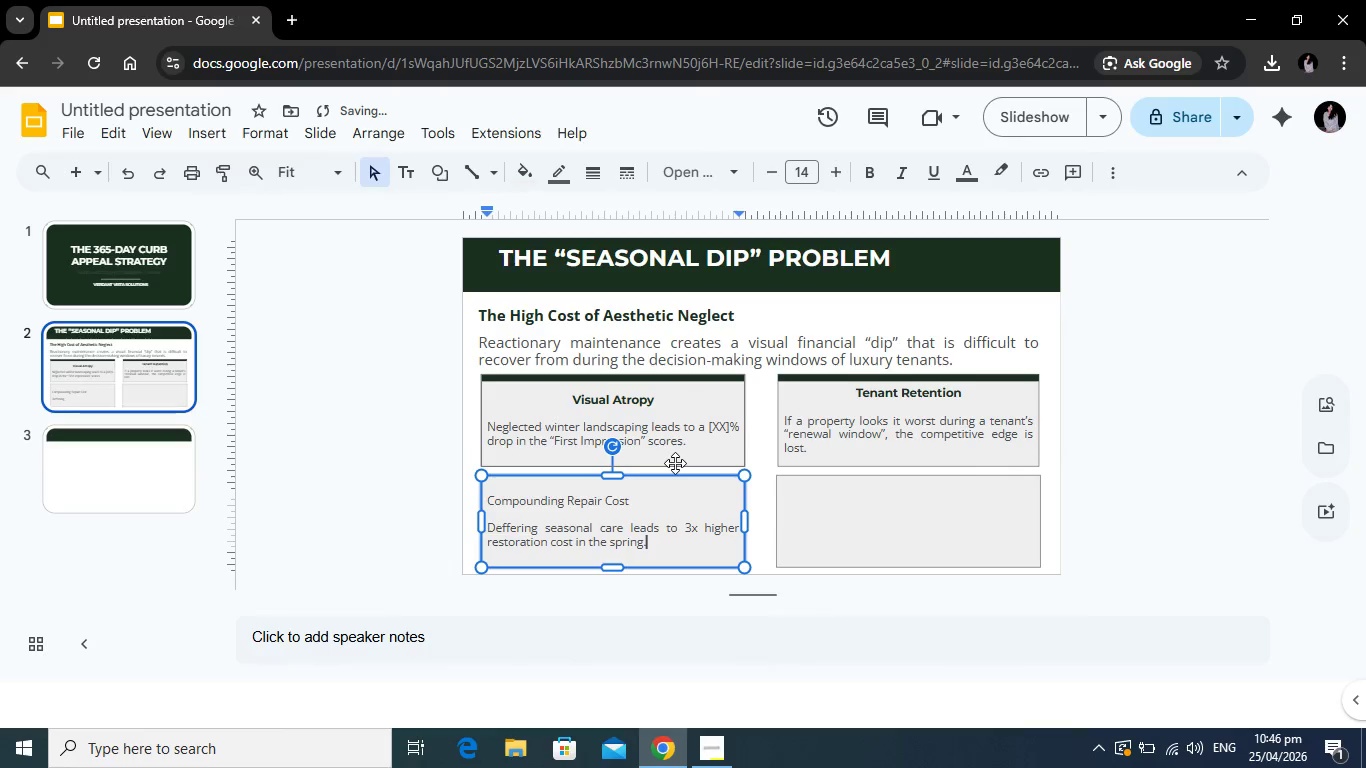 
left_click([813, 515])
 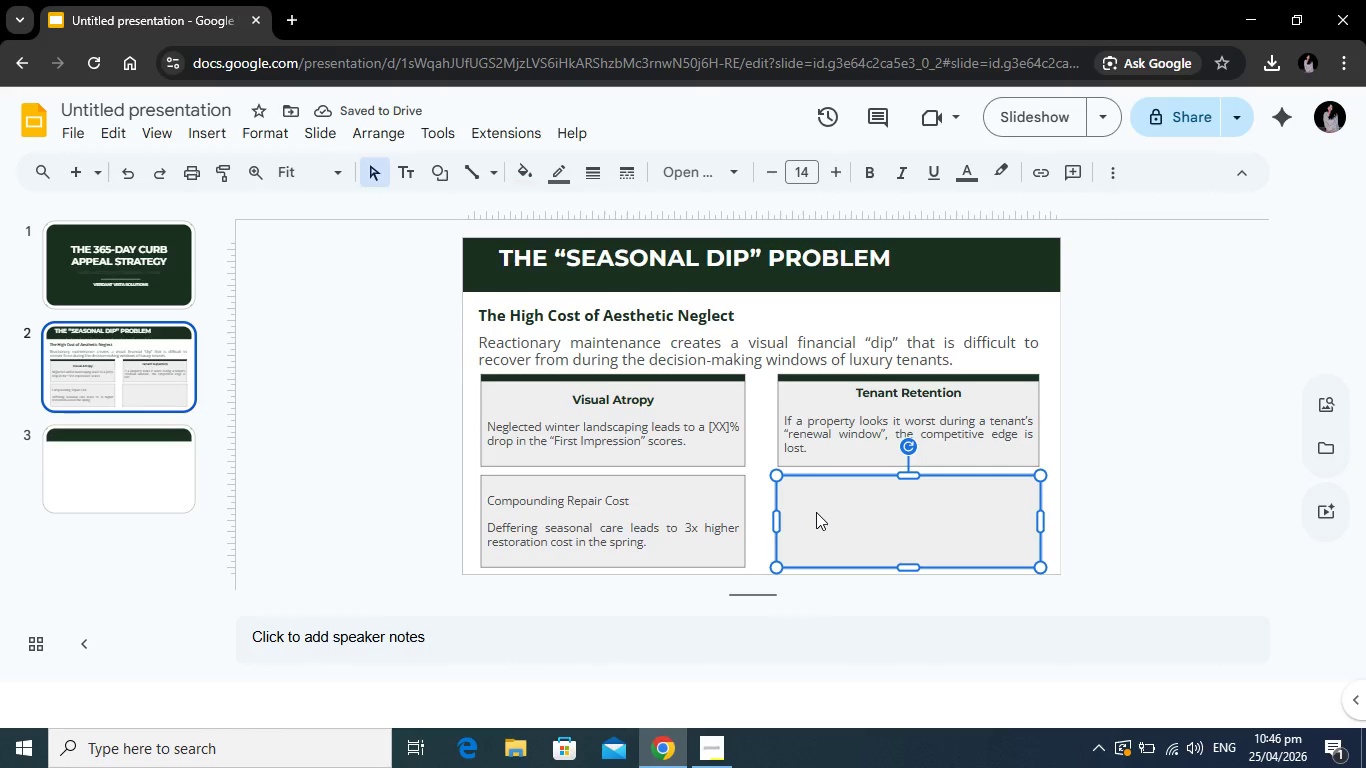 
type(The "Grey-Out" Effect)
 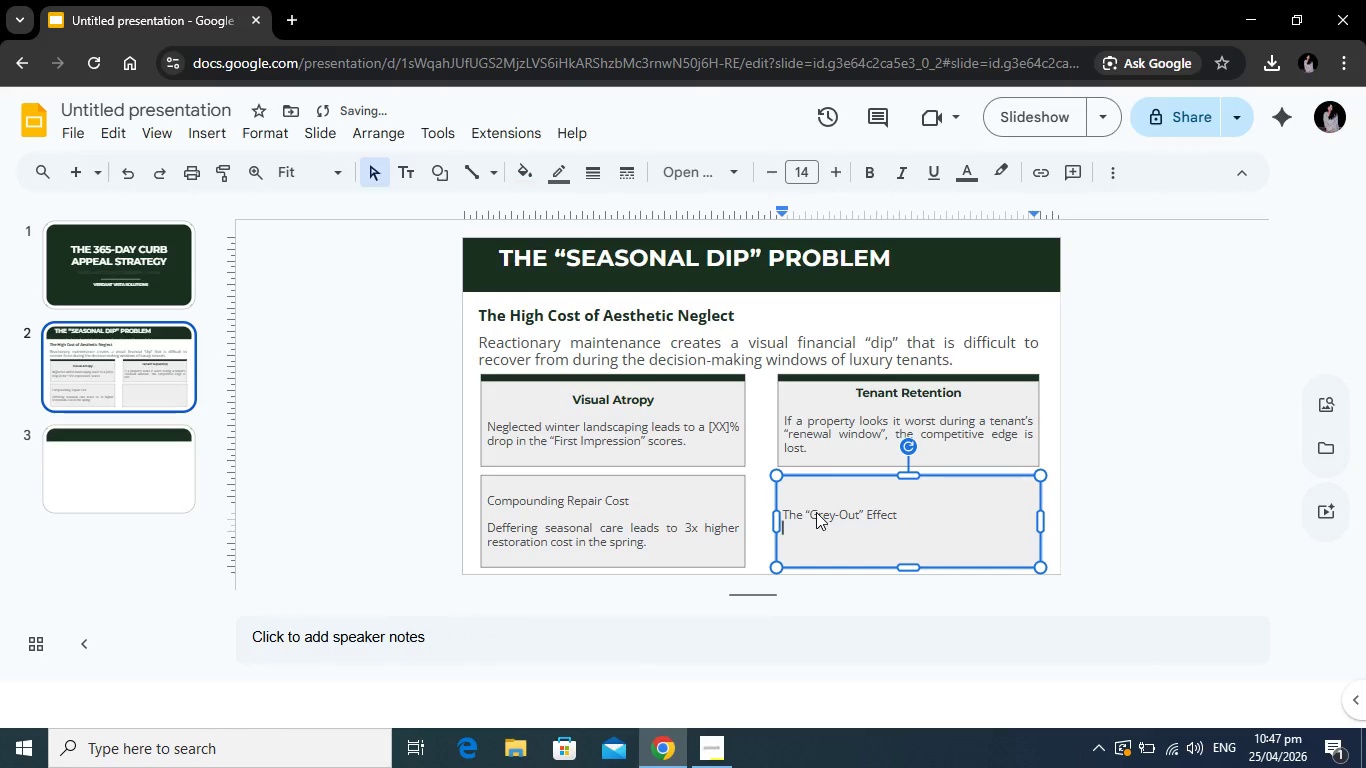 
 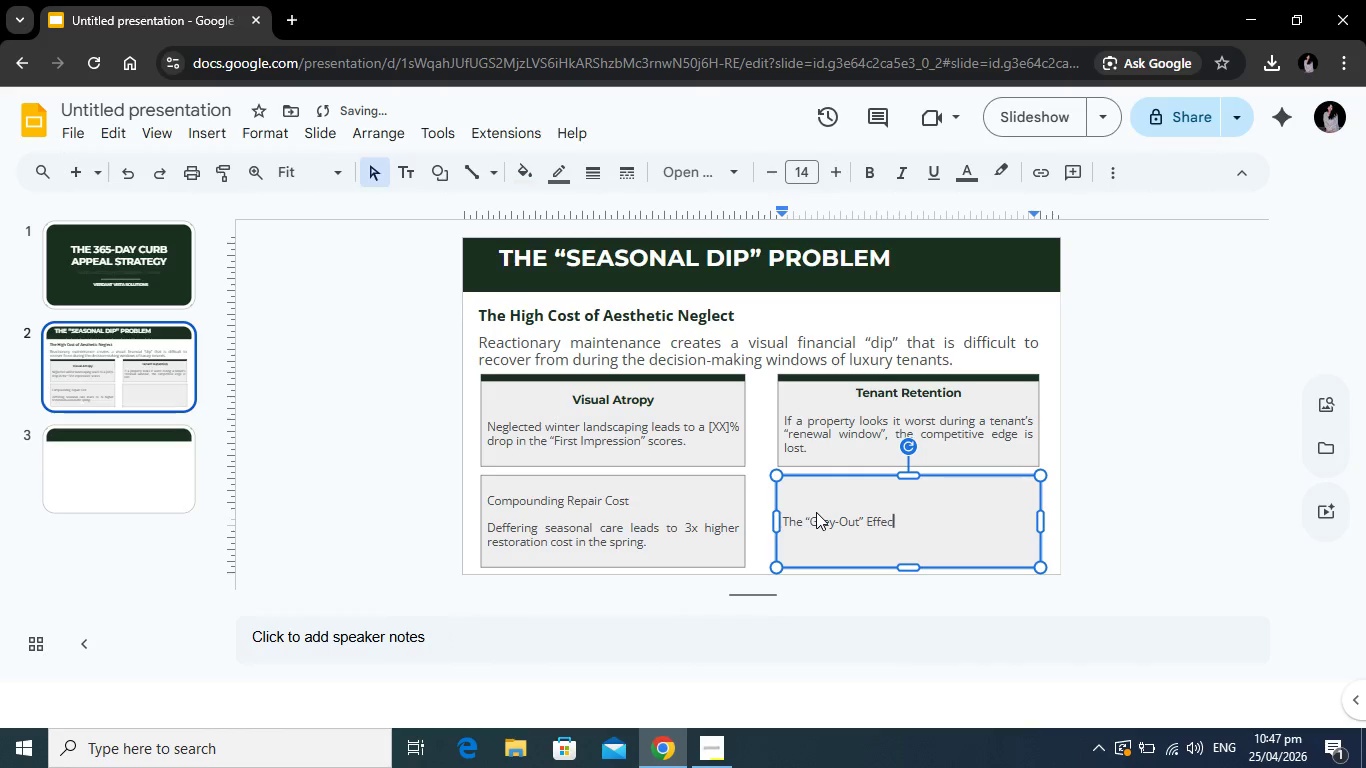 
key(Enter)
 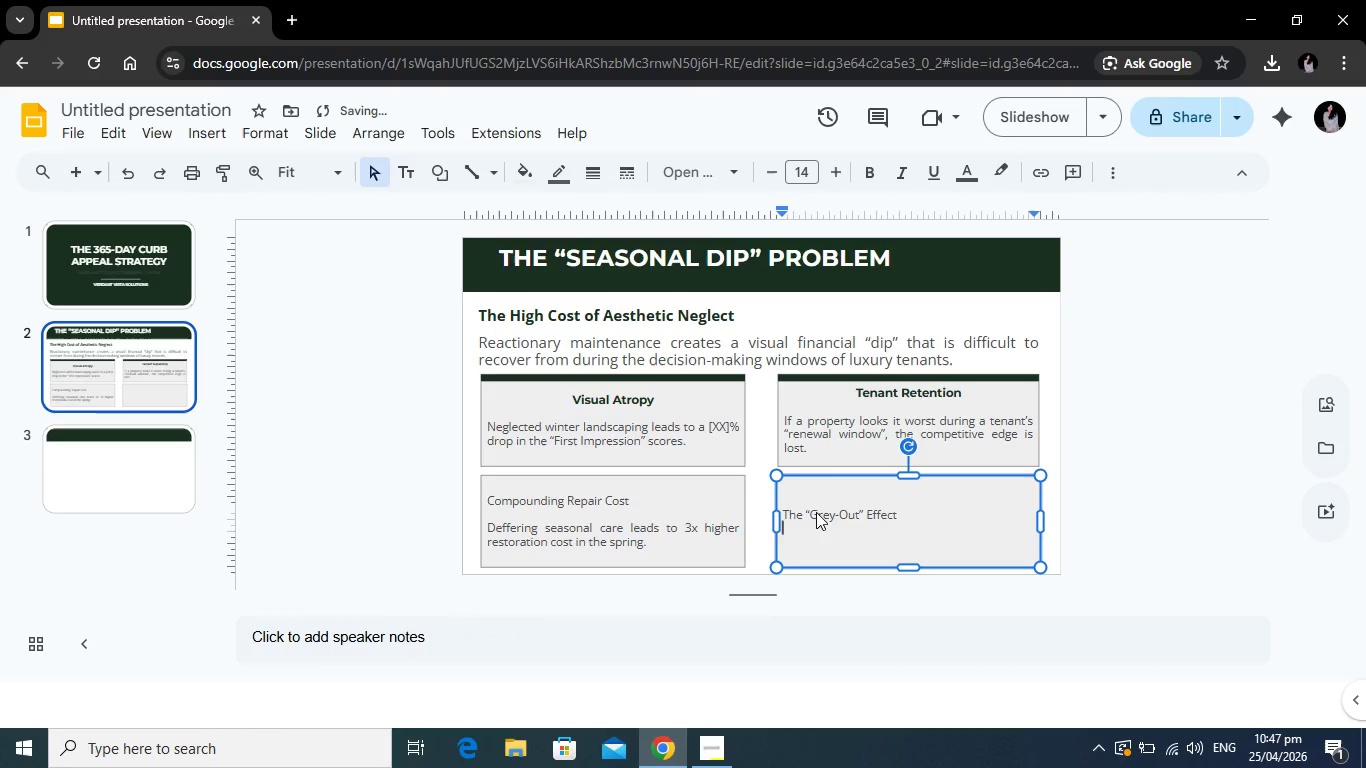 
key(Enter)
 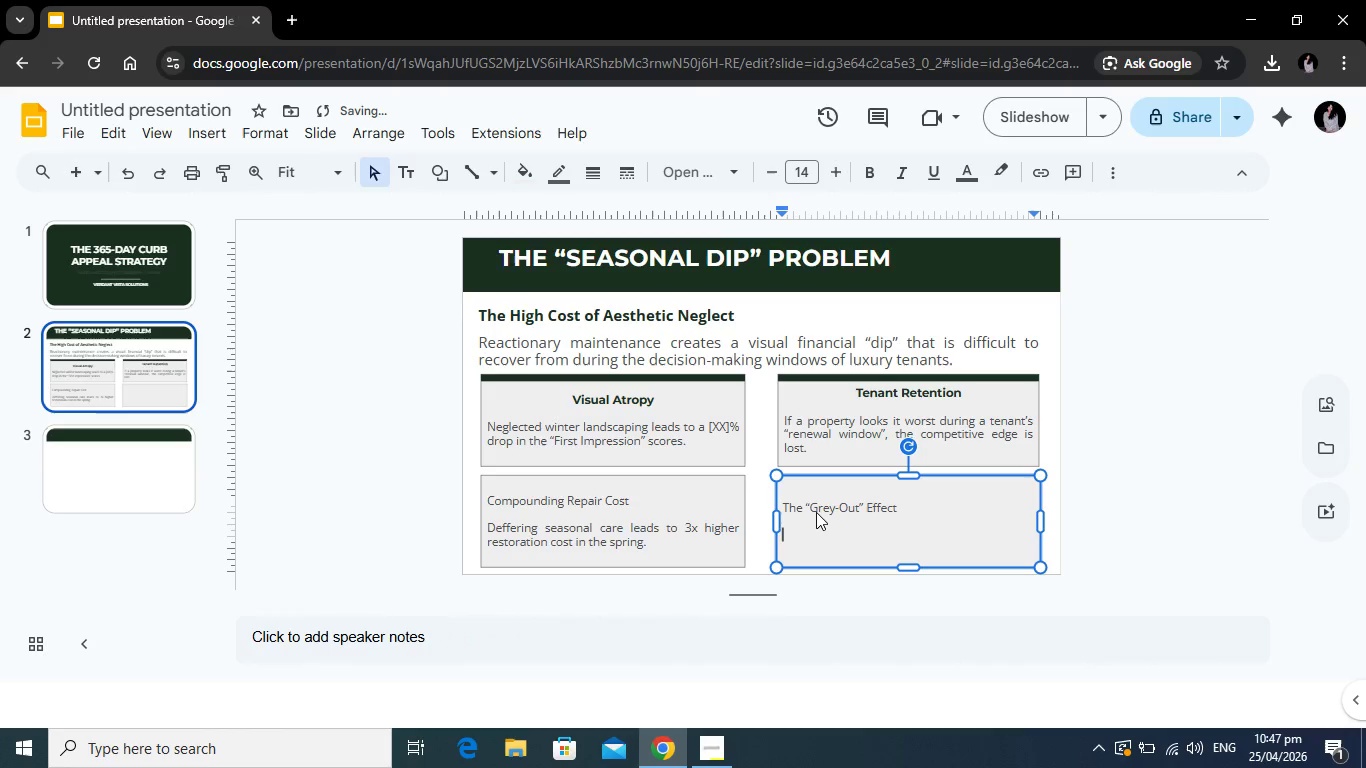 
type(Lack of winter-interest soft-scaping makes luxurt)
key(Backspace)
type(y )
key(Tab)
key(Tab)
 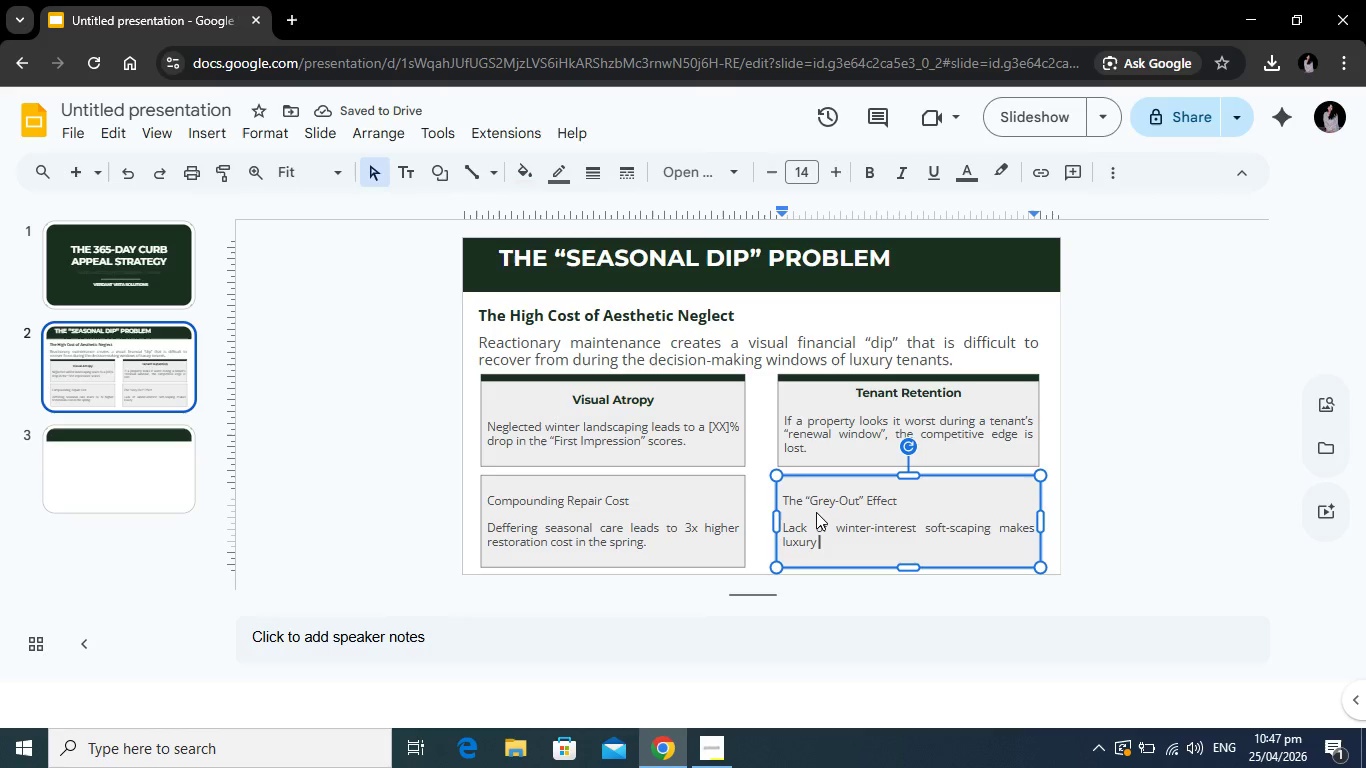 
hold_key(key=AltLeft, duration=0.59)